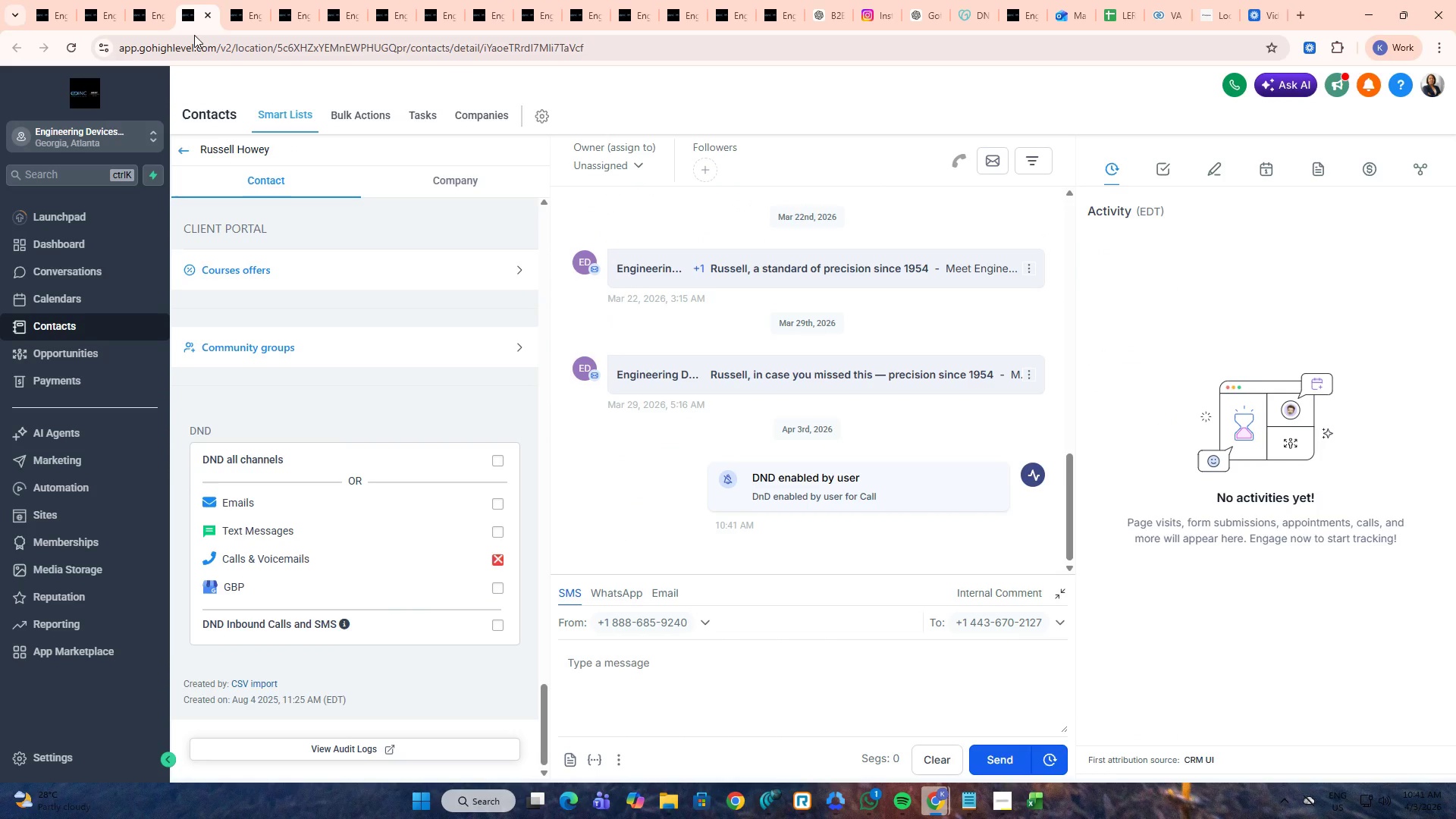 
key(Control+ControlLeft)
 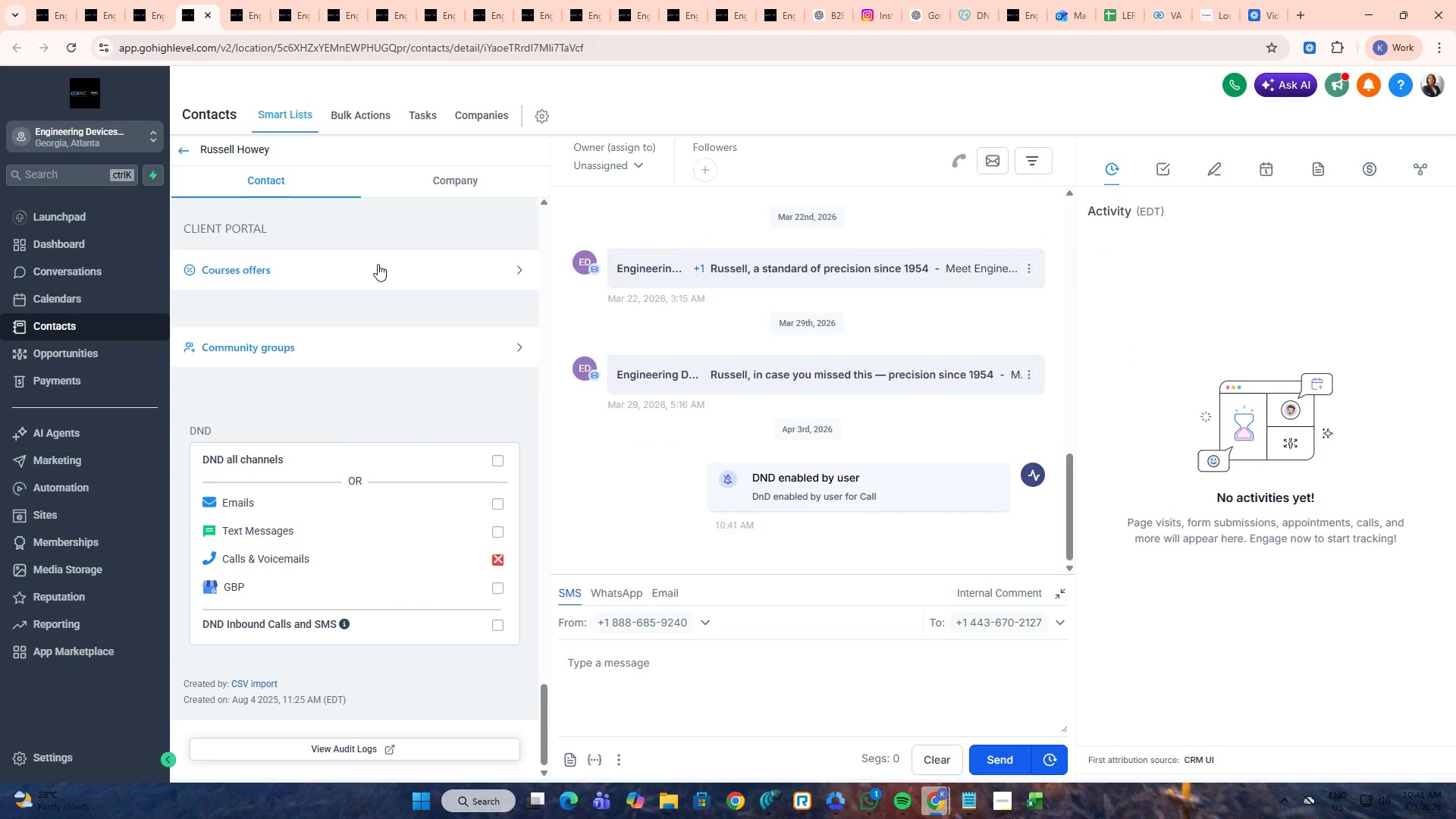 
key(Control+W)
 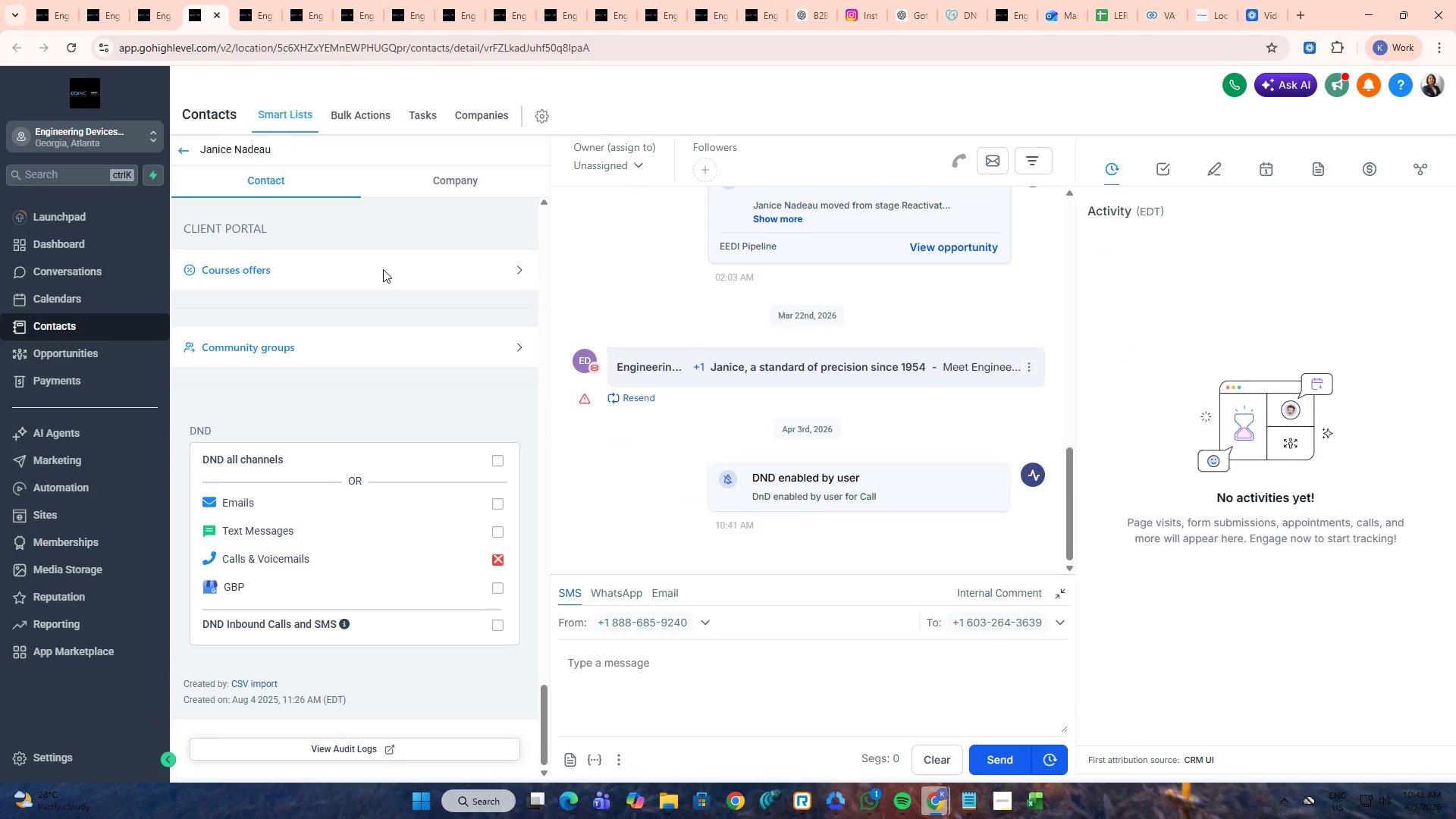 
key(Control+W)
 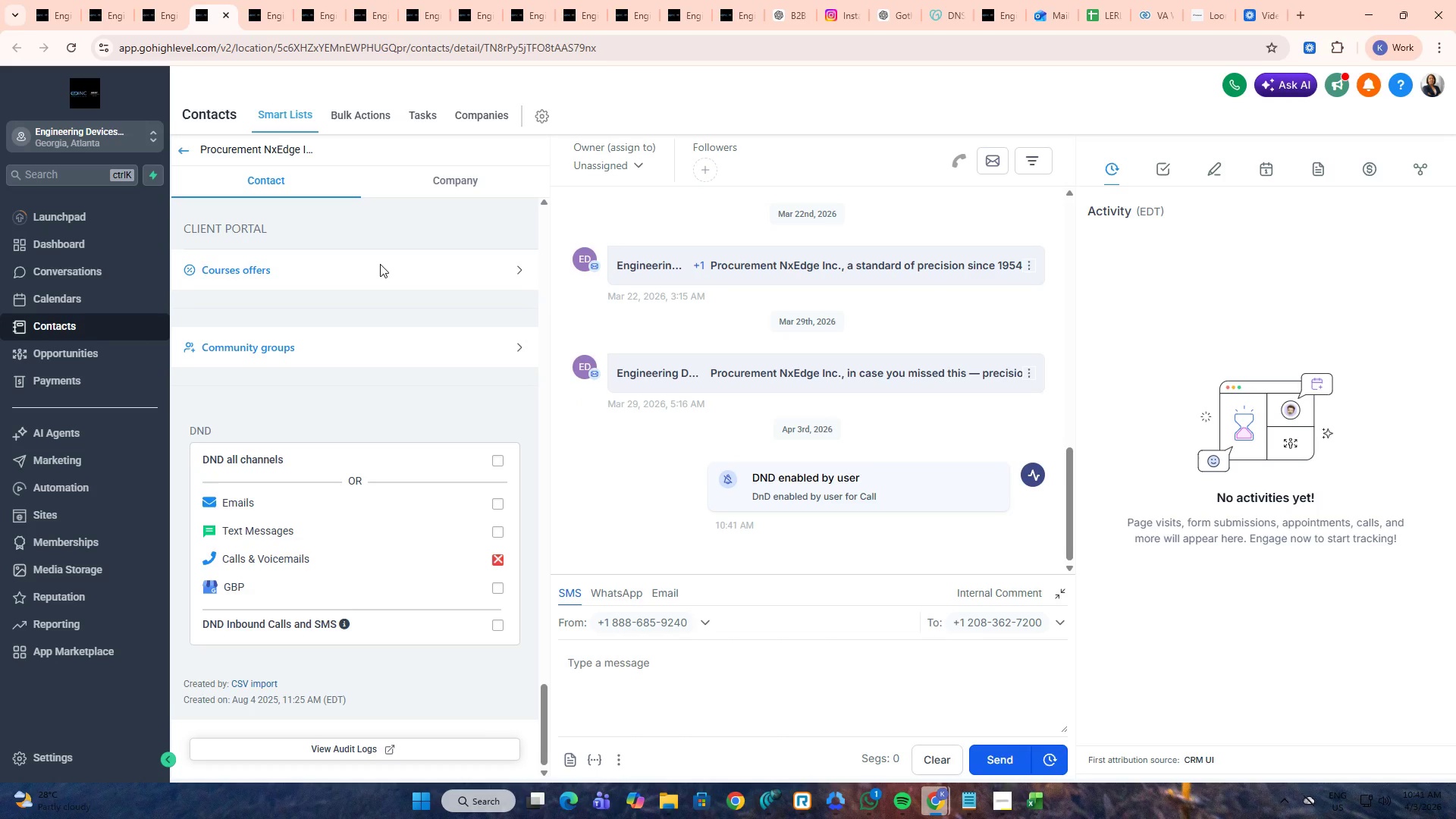 
key(Control+ControlLeft)
 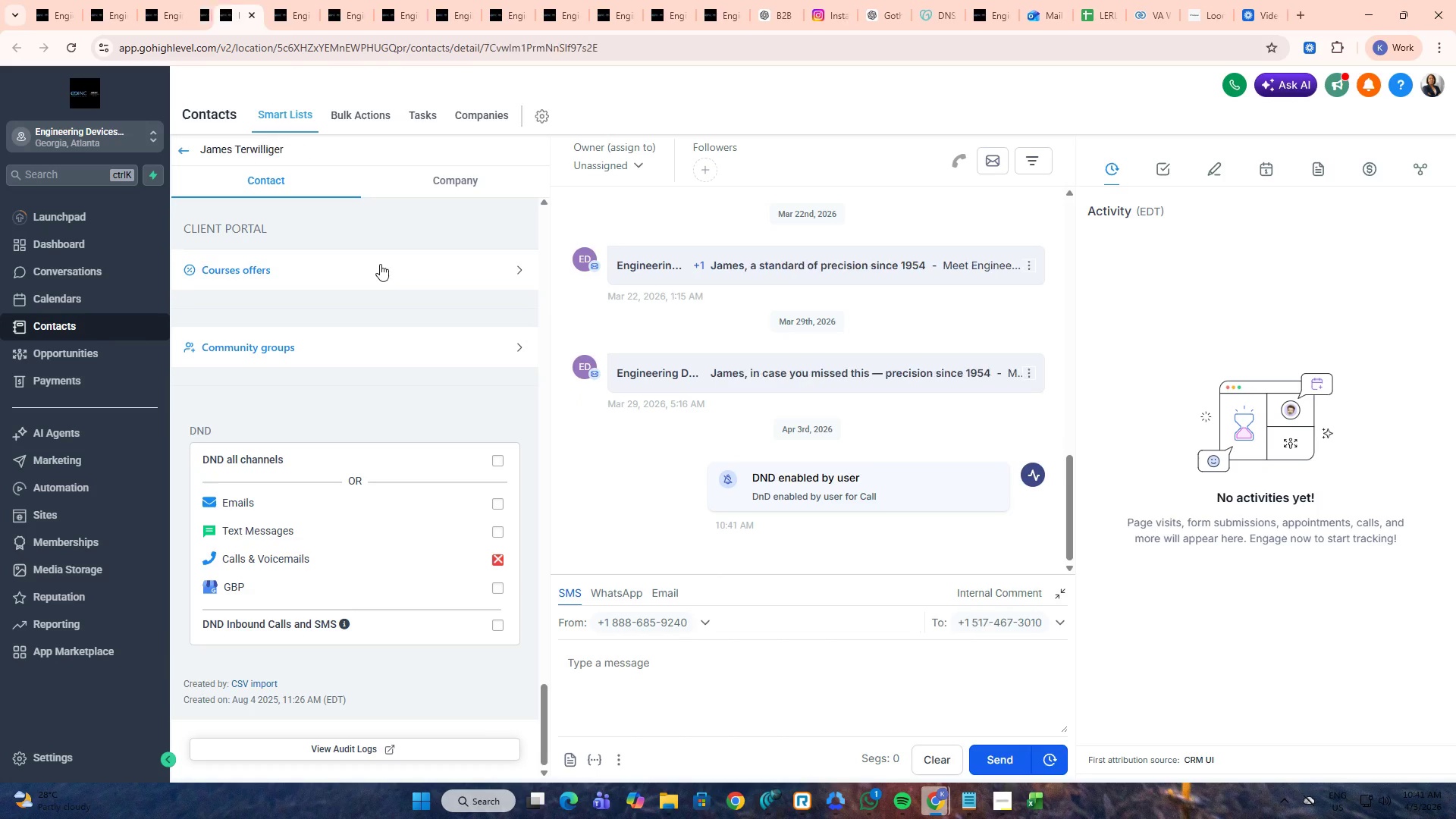 
key(Control+W)
 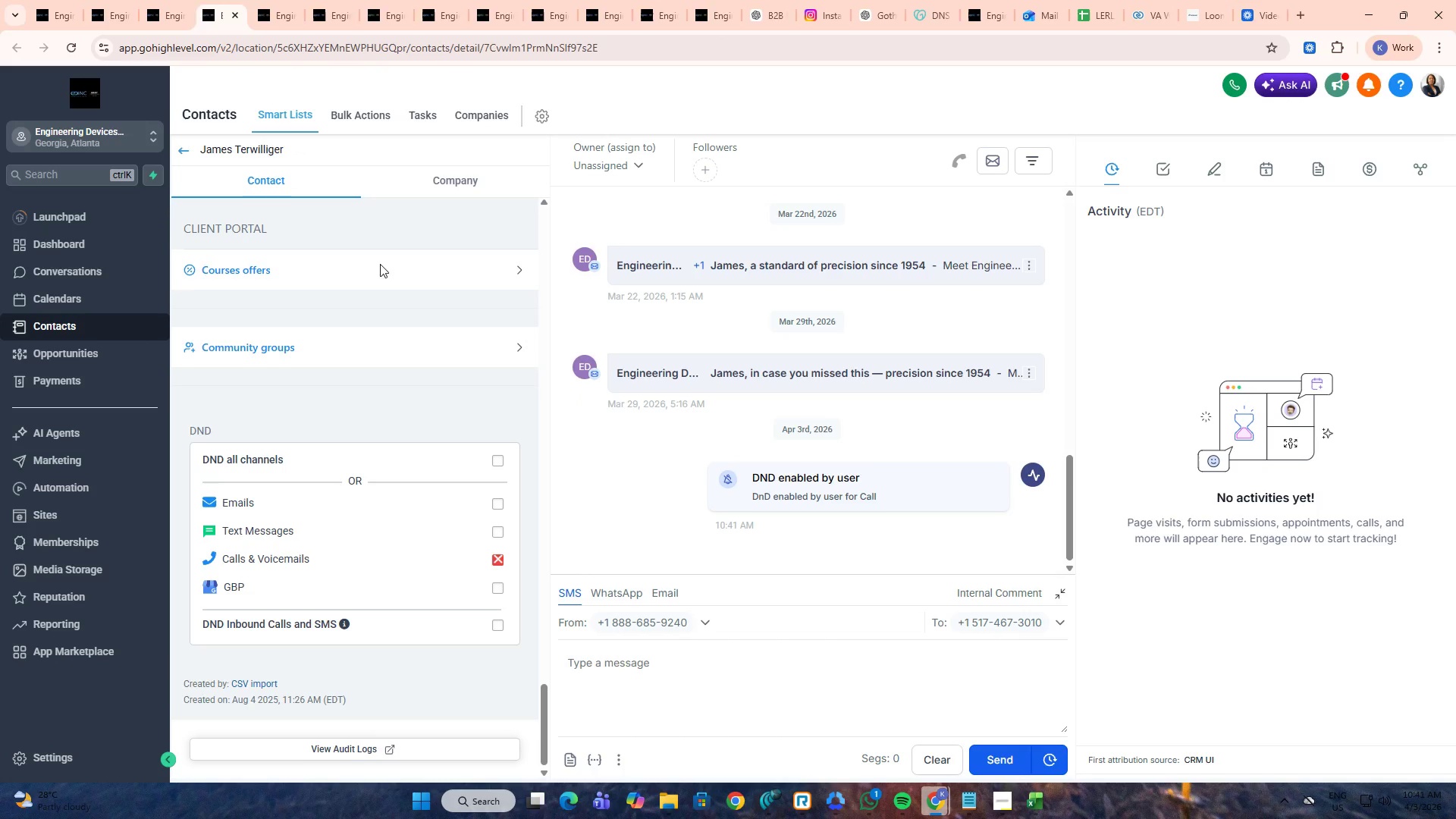 
key(Control+ControlLeft)
 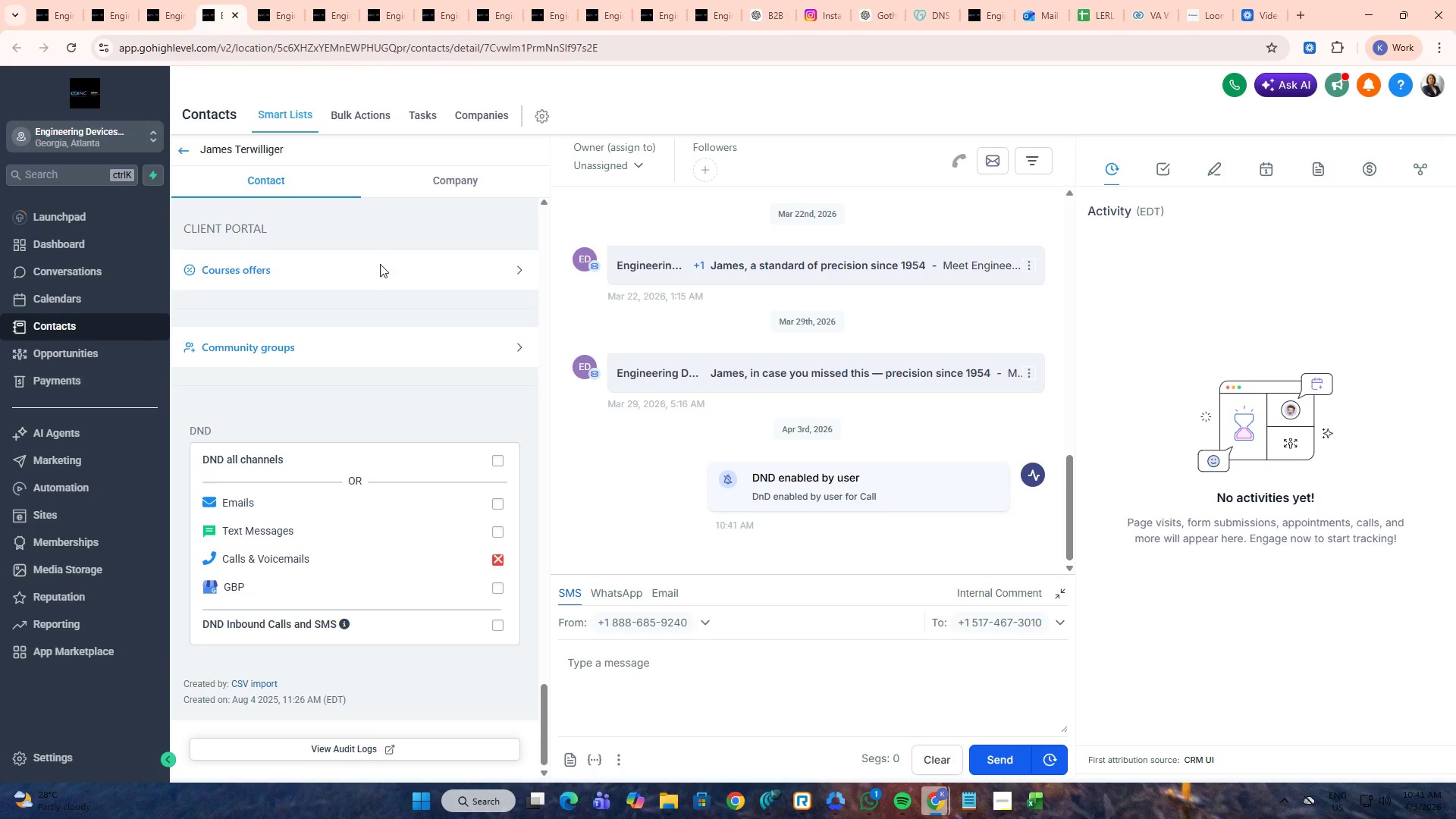 
key(Control+W)
 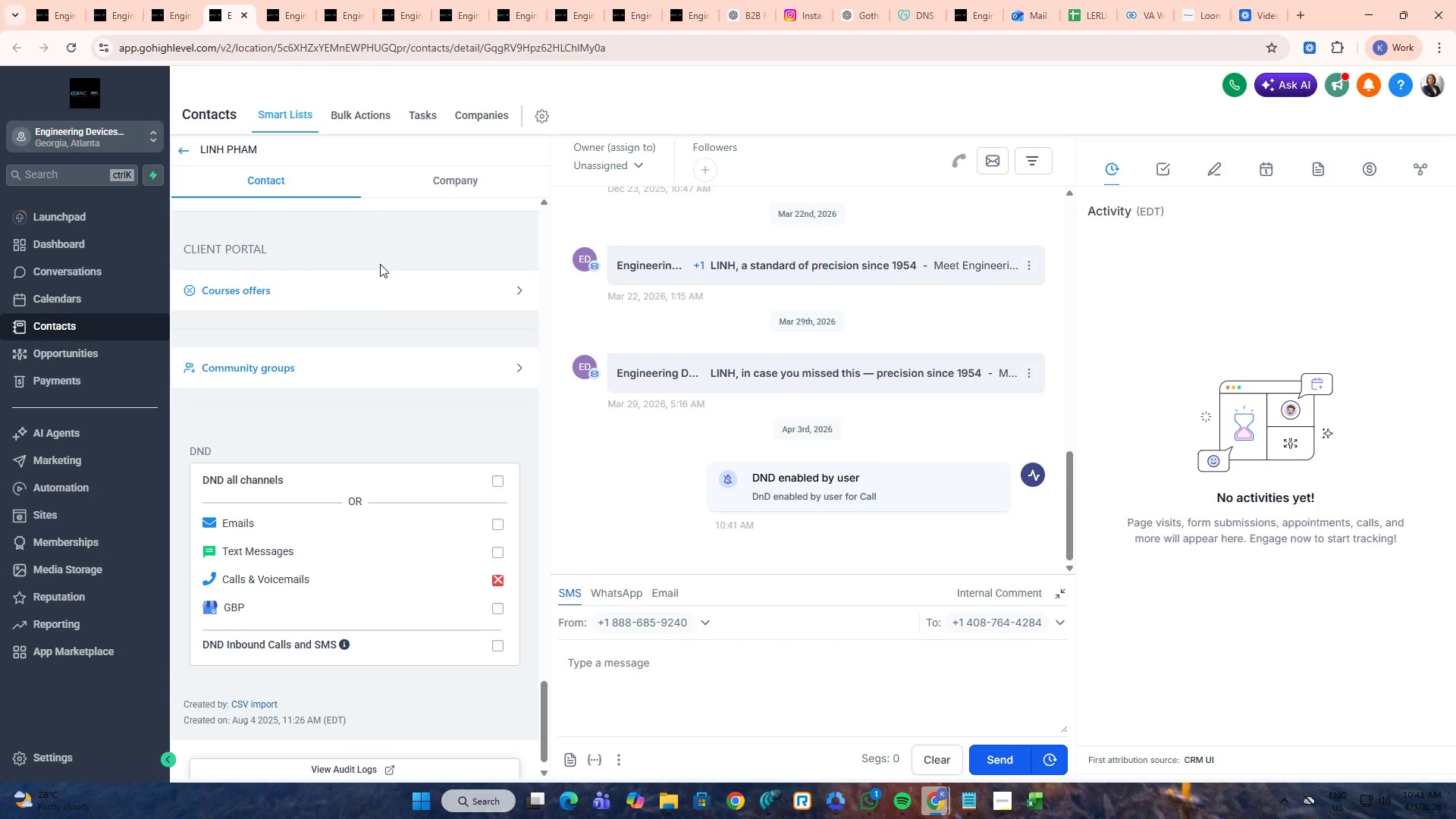 
key(Control+ControlLeft)
 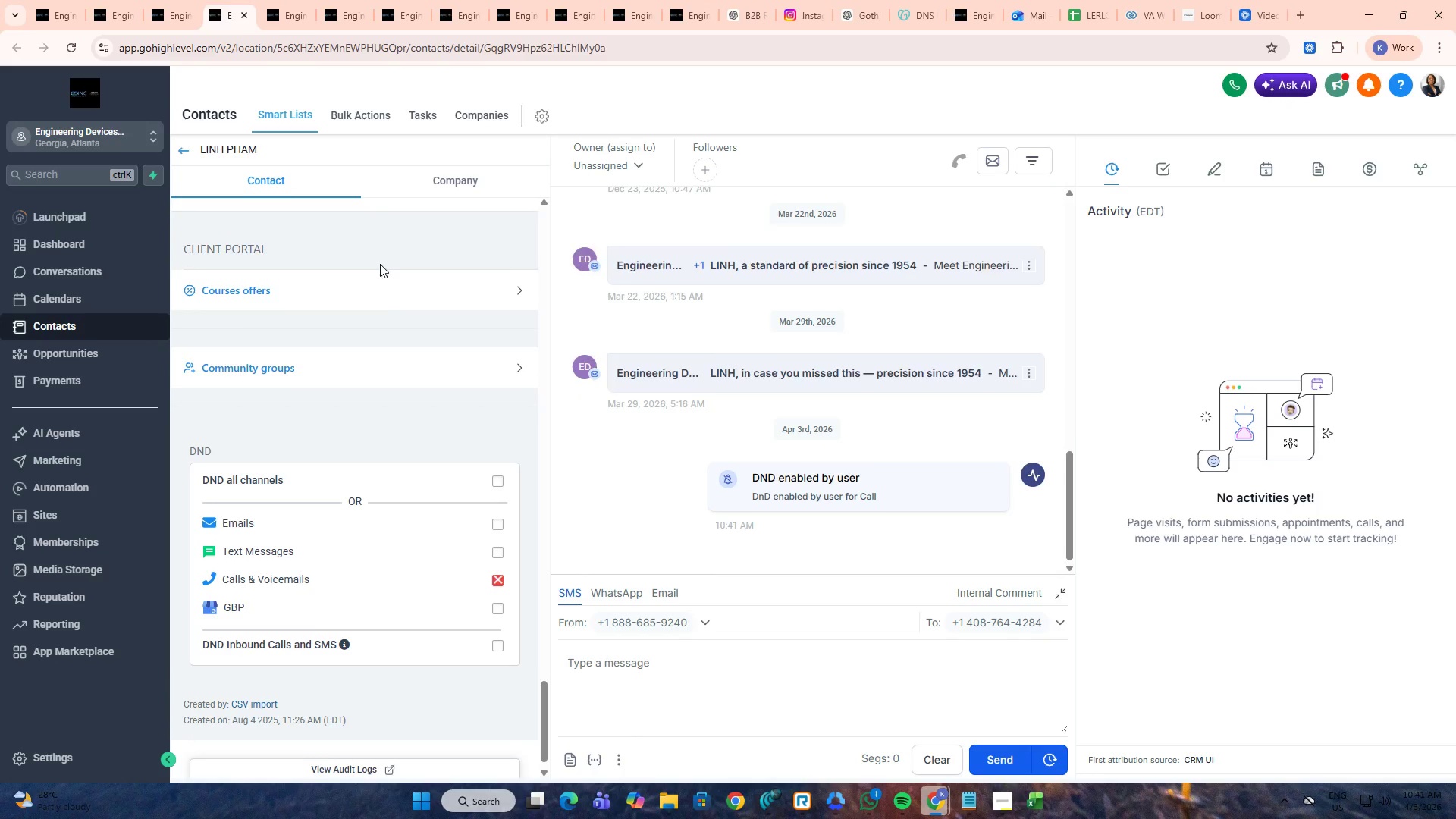 
key(Control+W)
 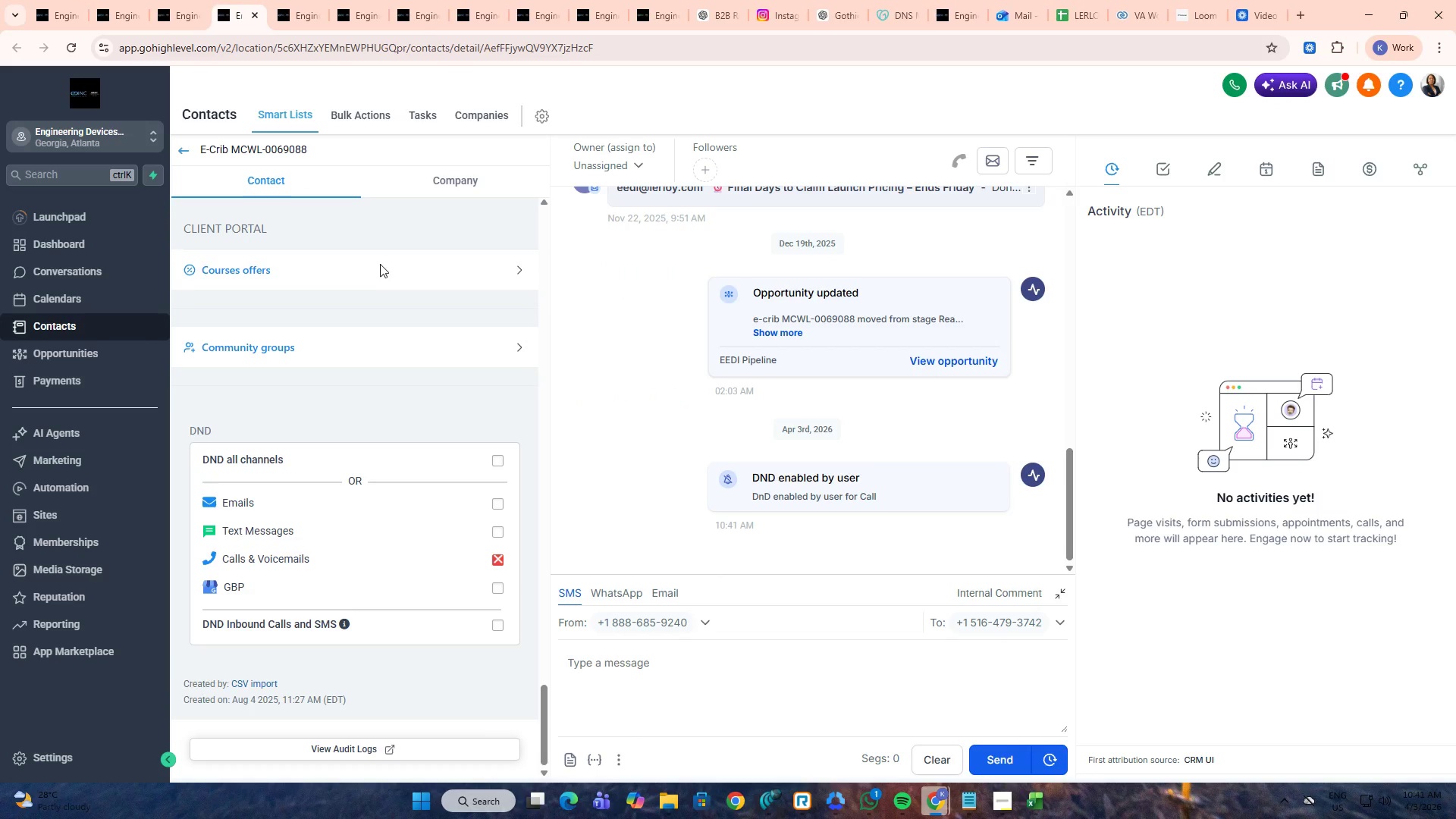 
key(Control+ControlLeft)
 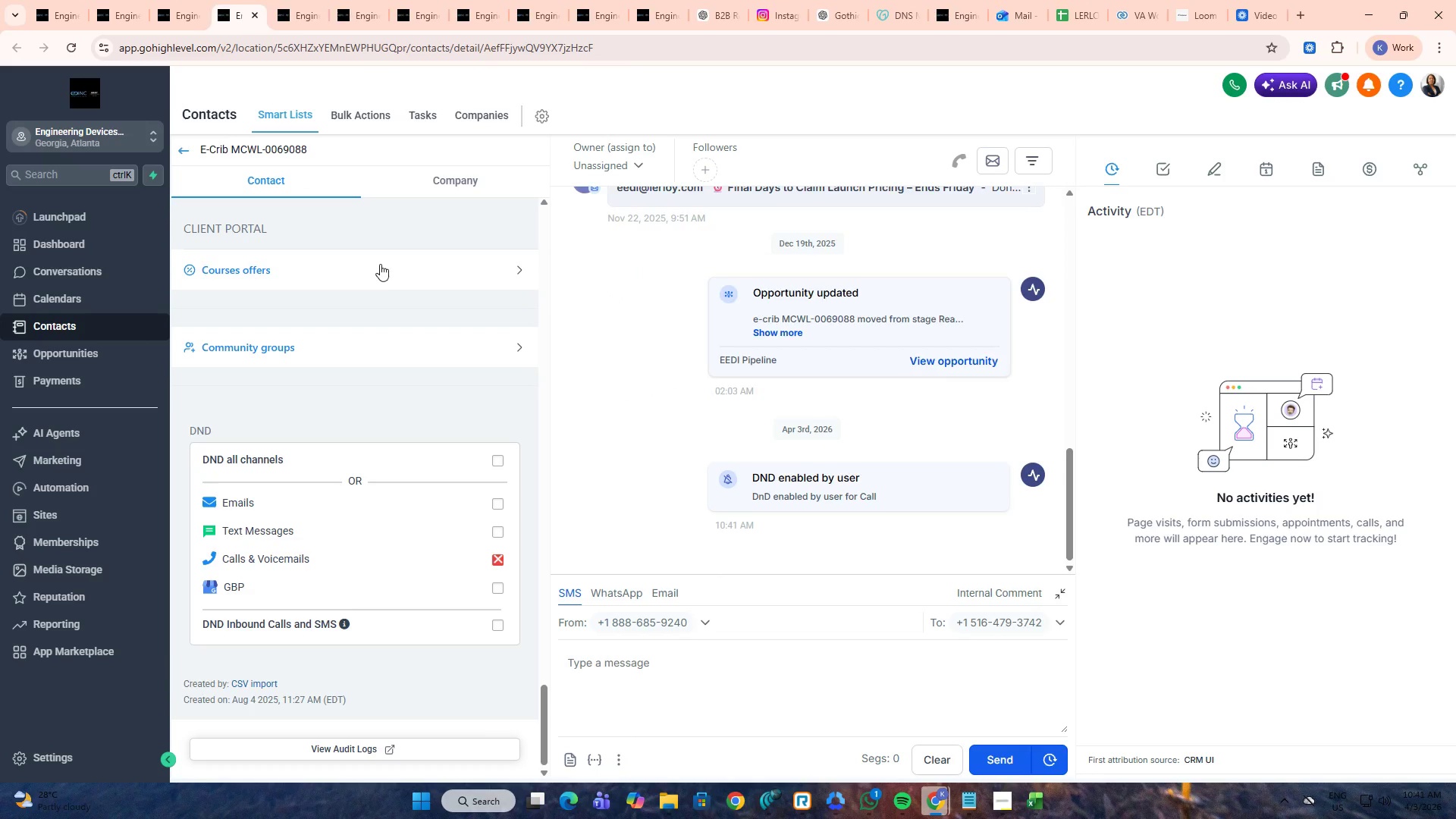 
key(Control+W)
 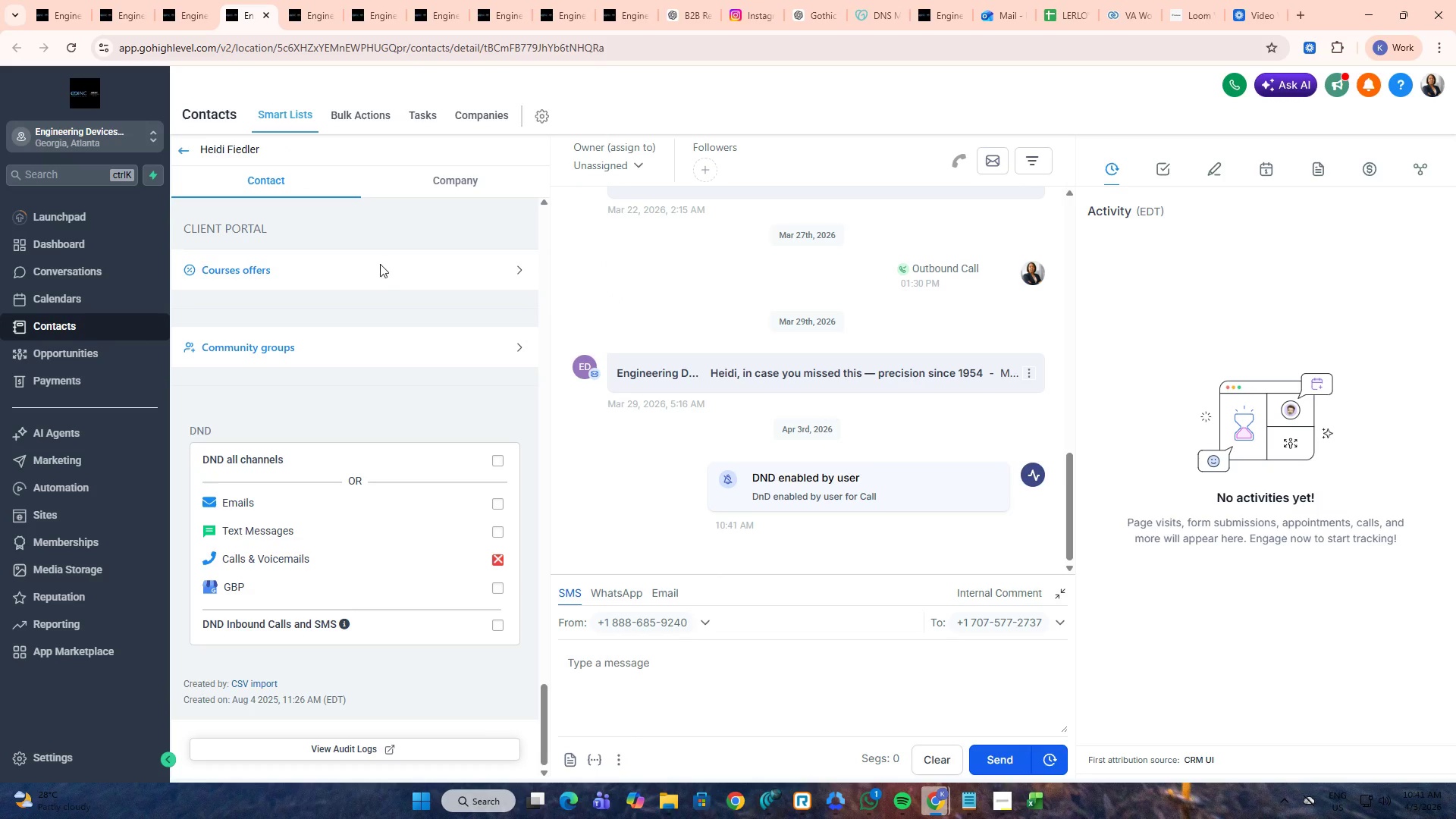 
key(Control+ControlLeft)
 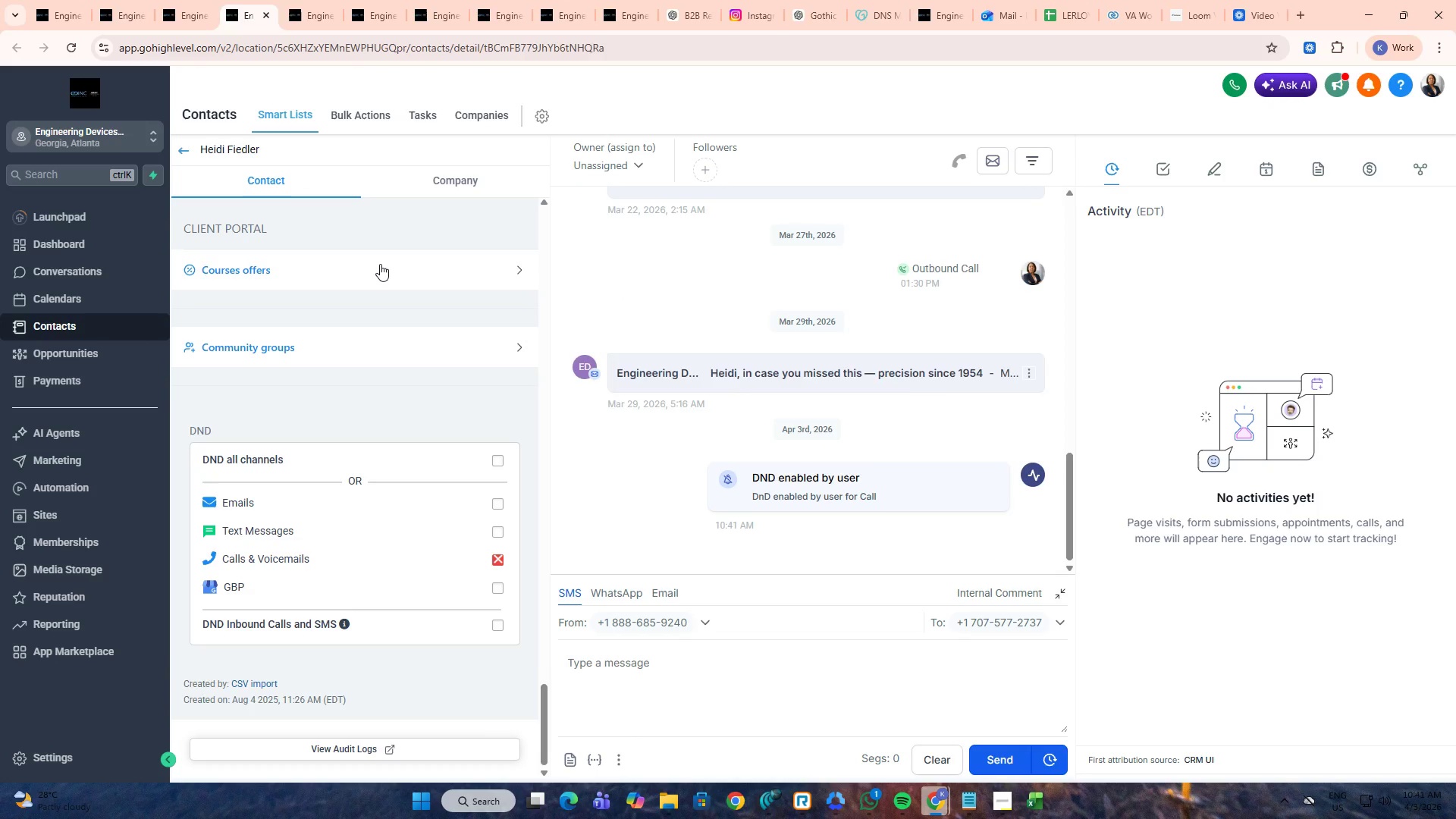 
key(Control+W)
 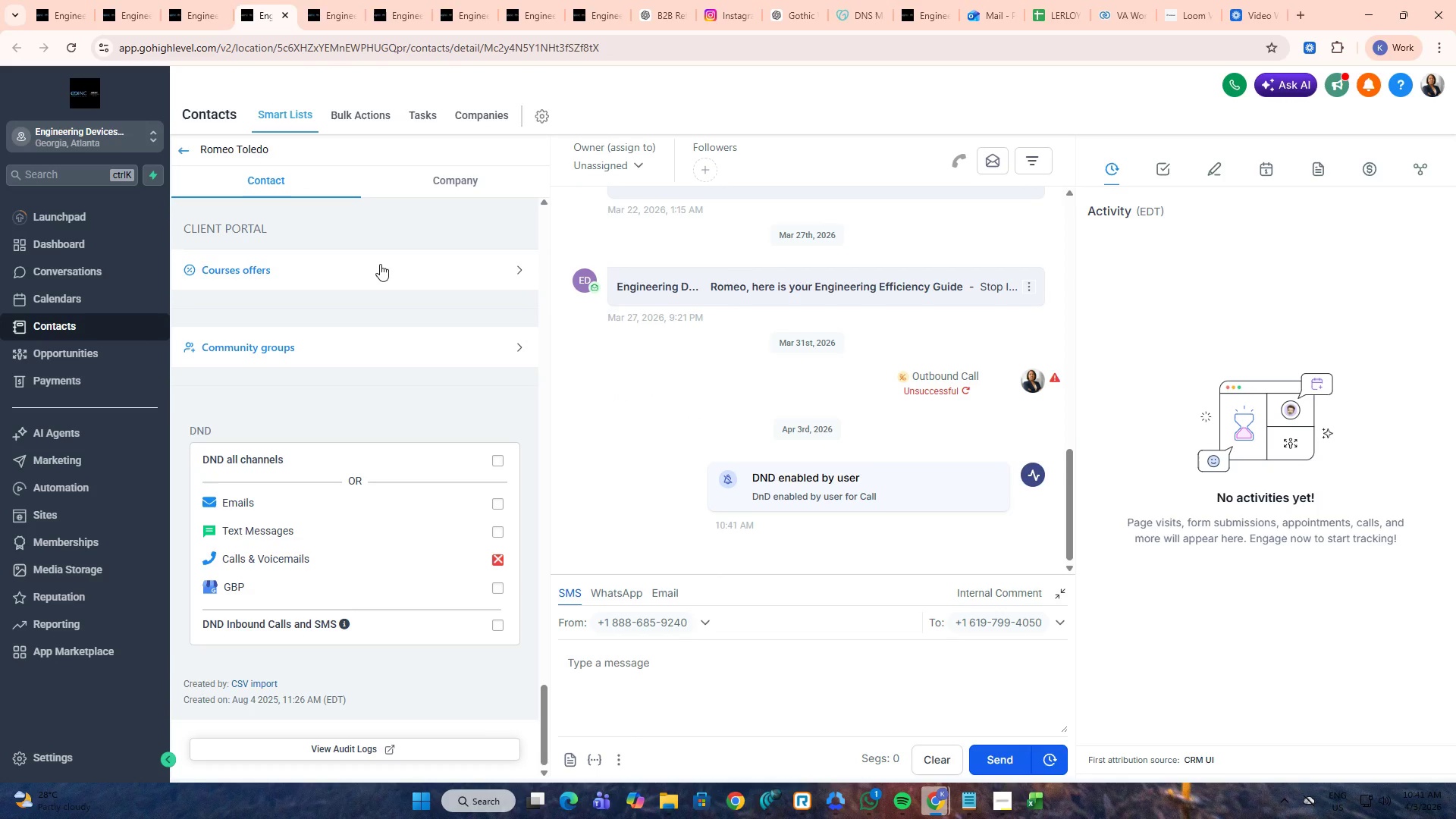 
key(Control+ControlLeft)
 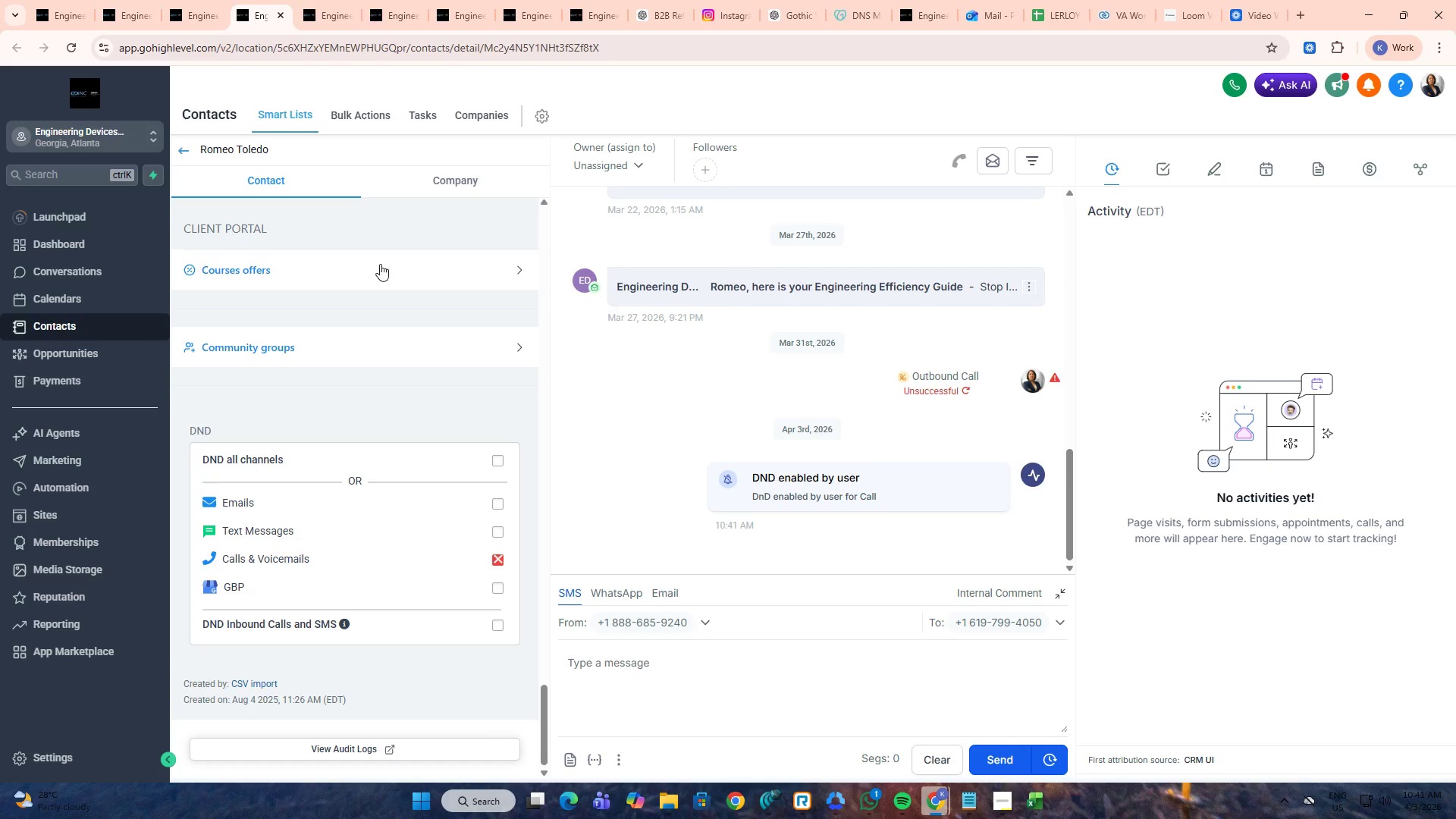 
key(Control+W)
 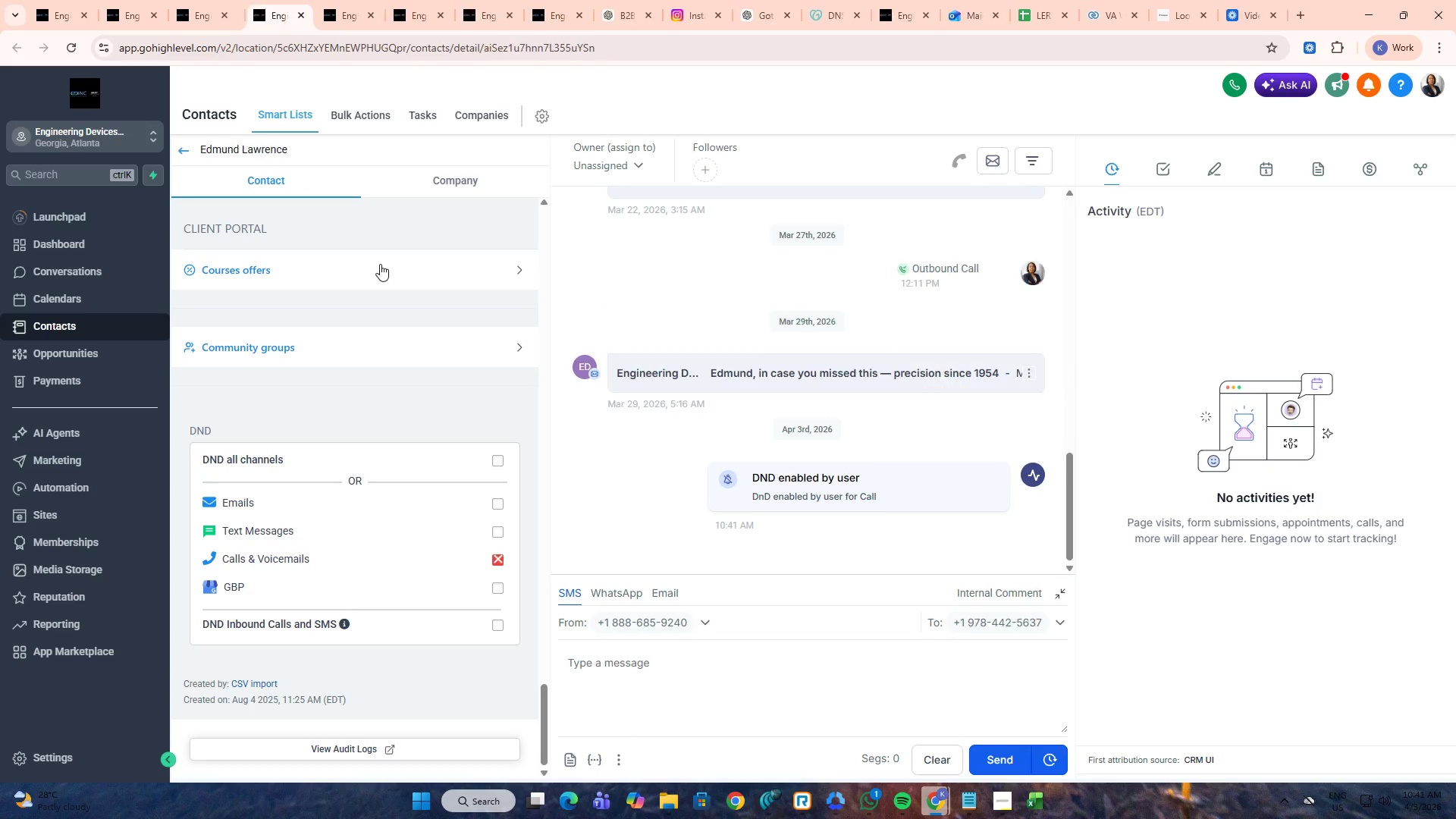 
key(Control+ControlLeft)
 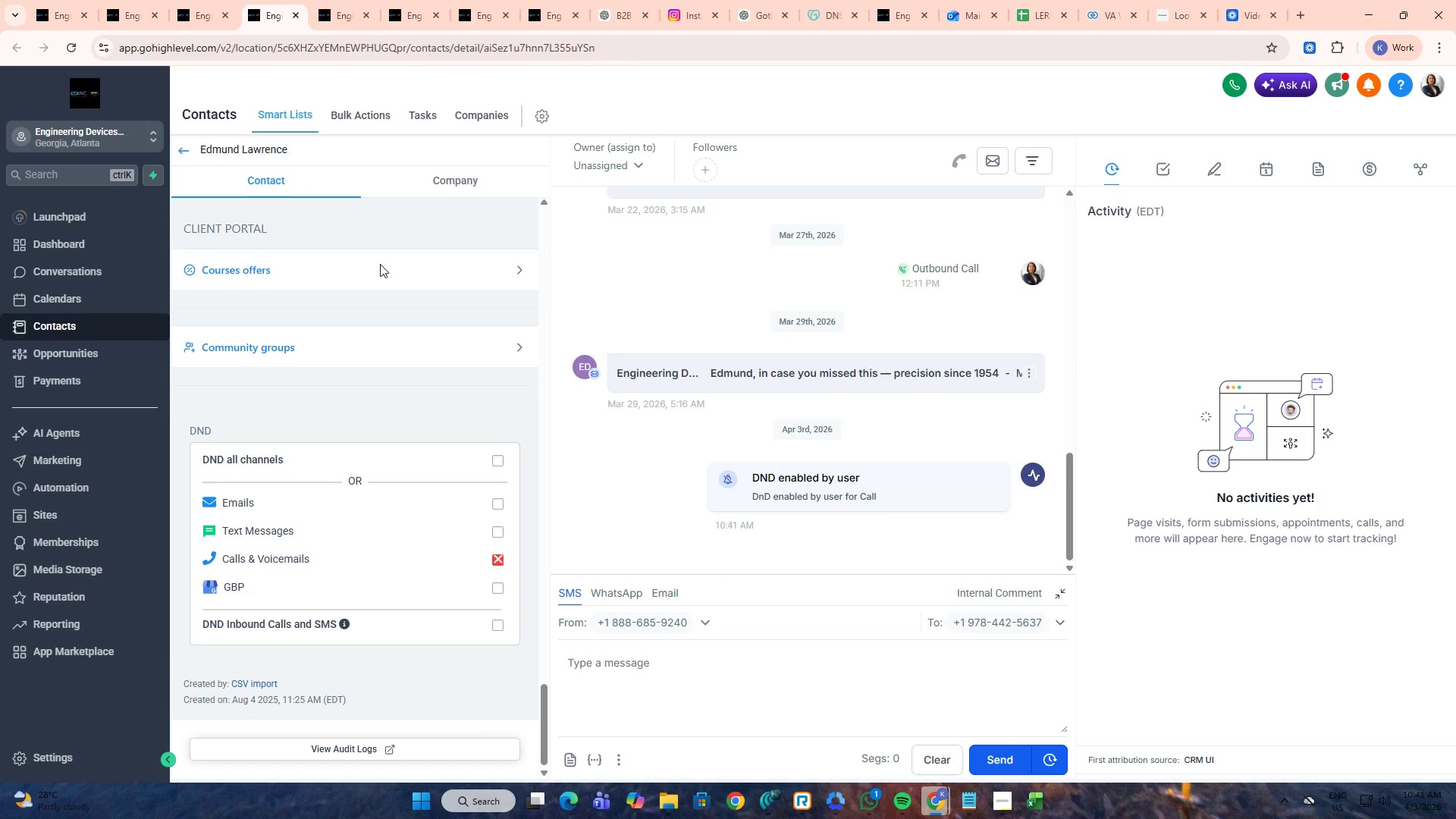 
key(Control+W)
 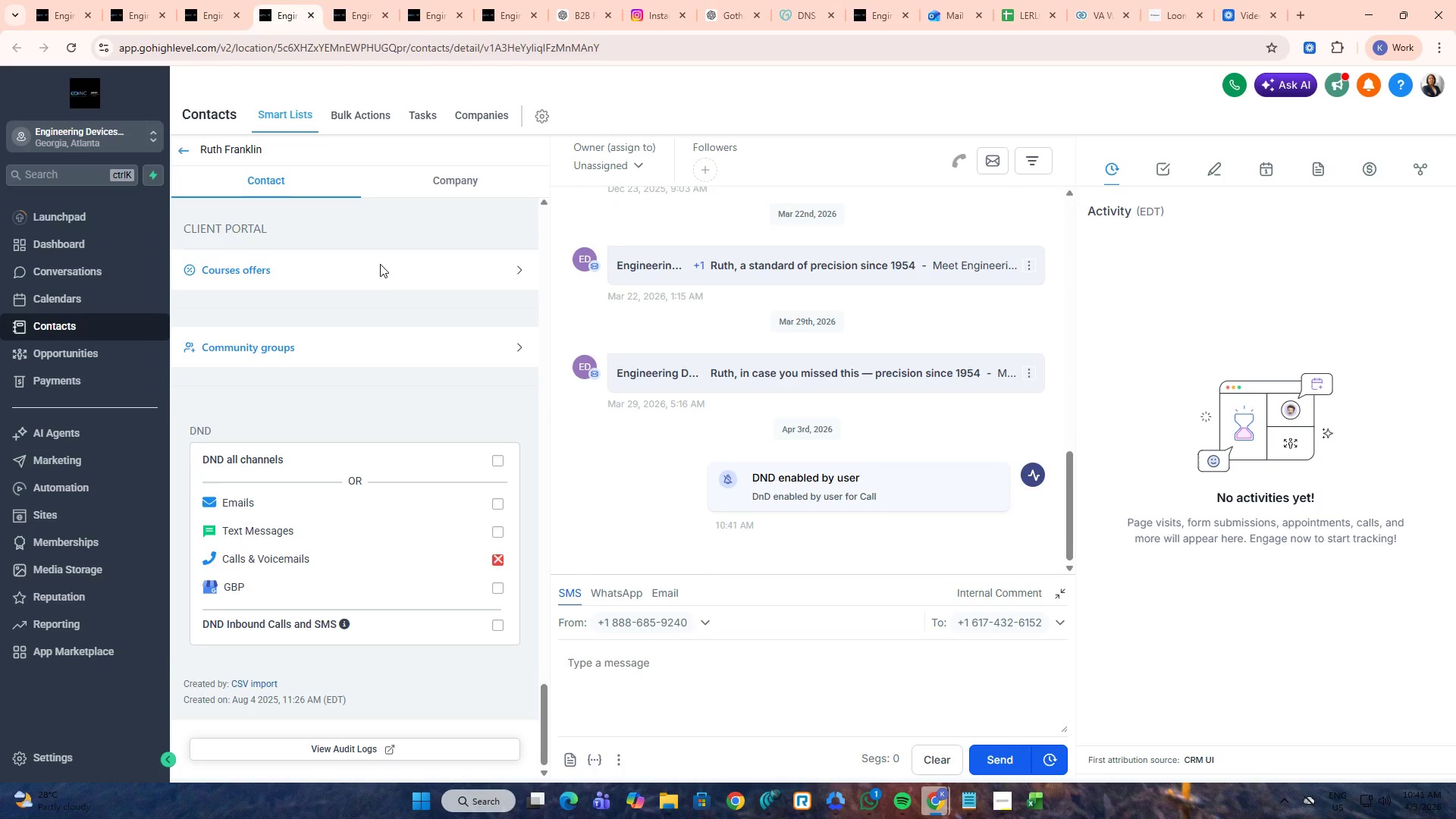 
key(Control+ControlLeft)
 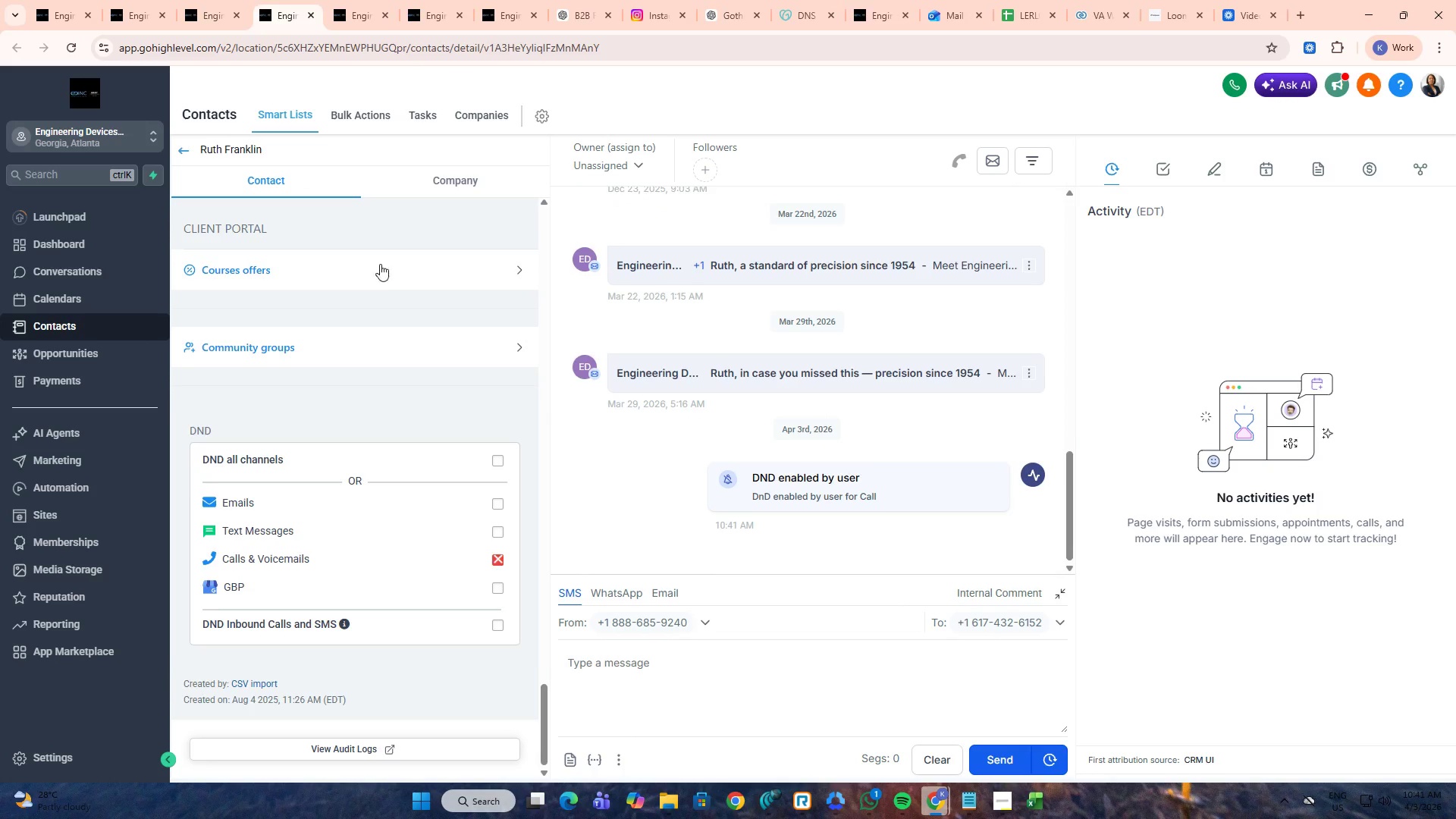 
key(Control+W)
 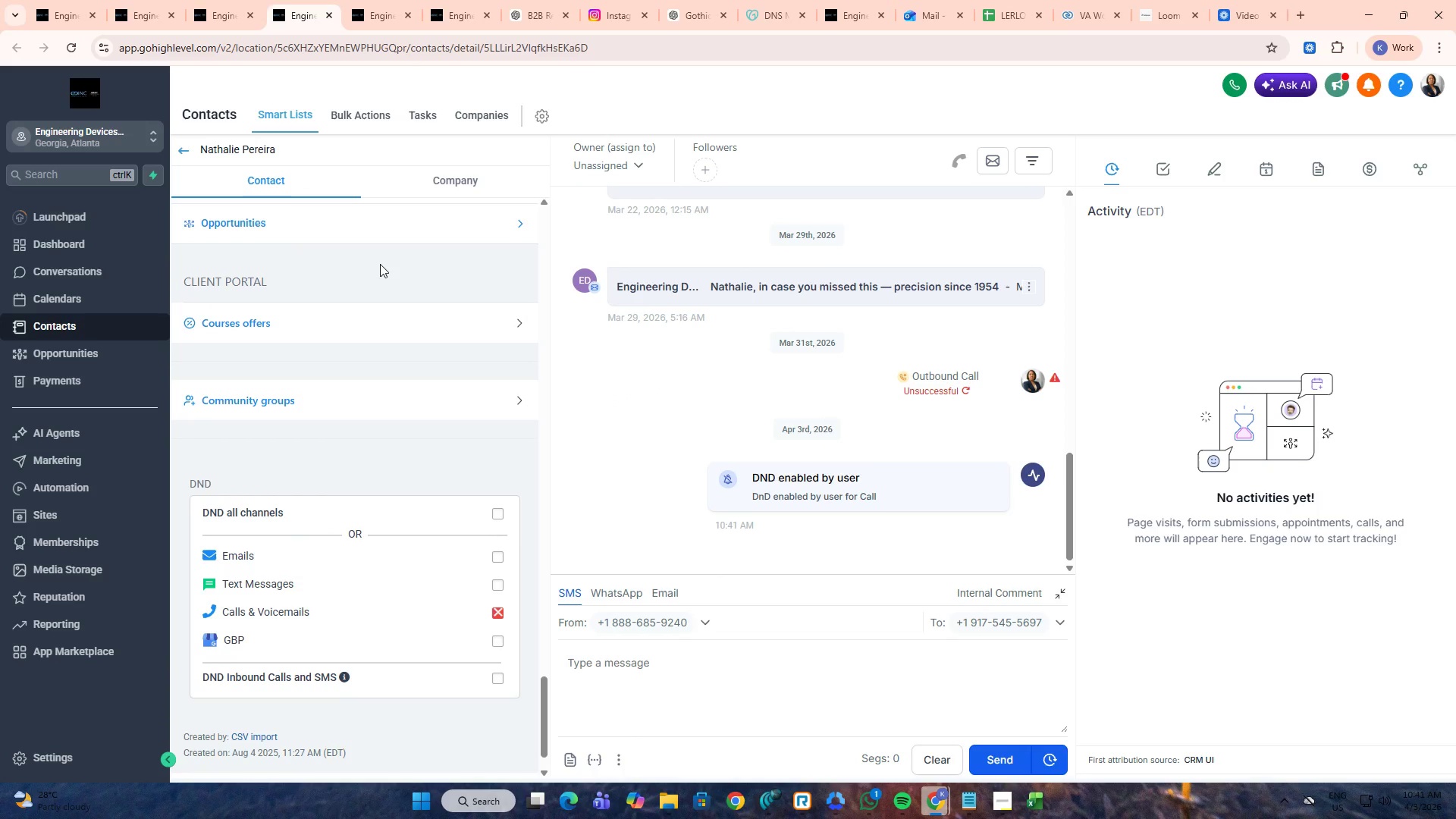 
key(Control+ControlLeft)
 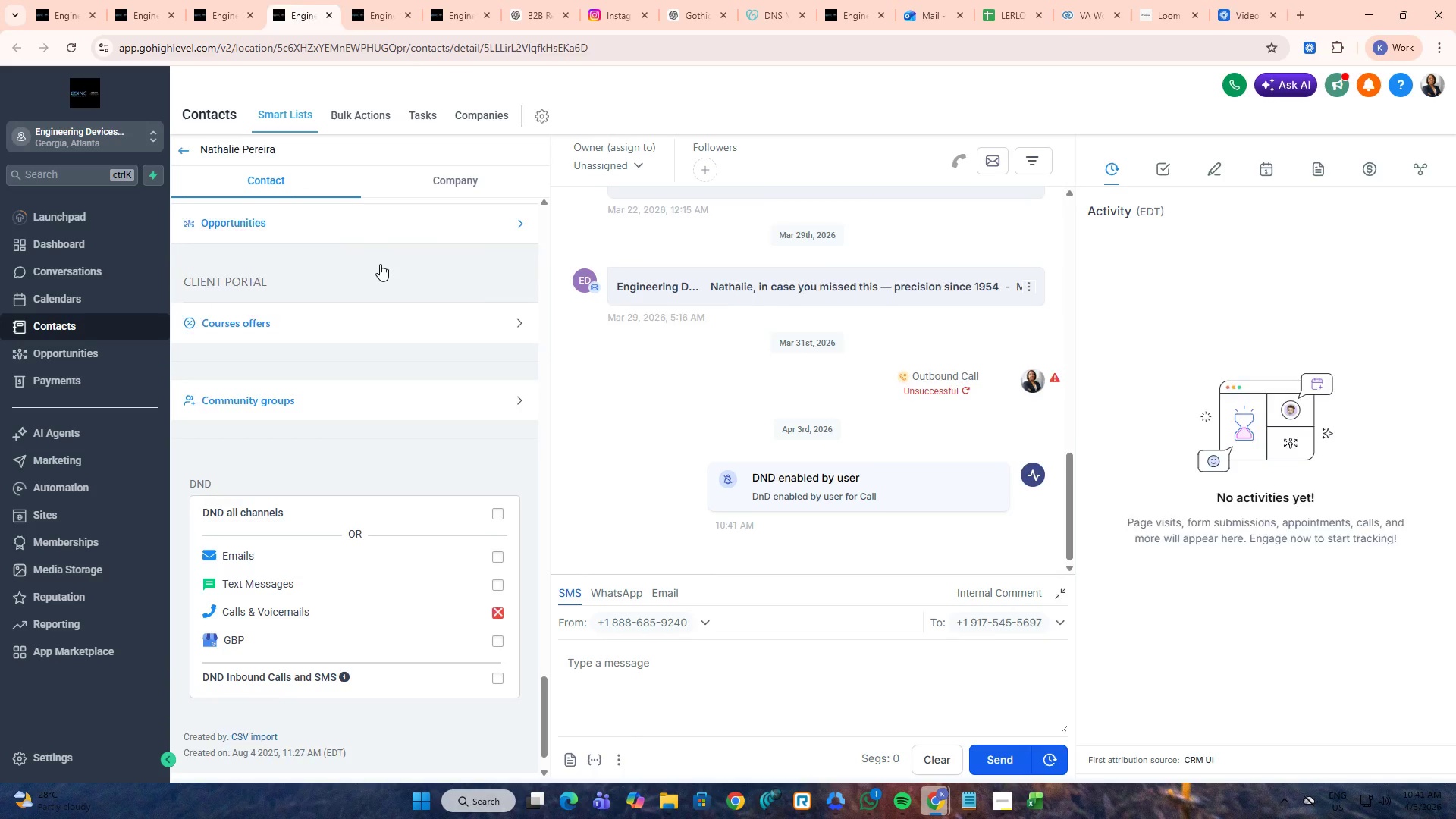 
key(Control+W)
 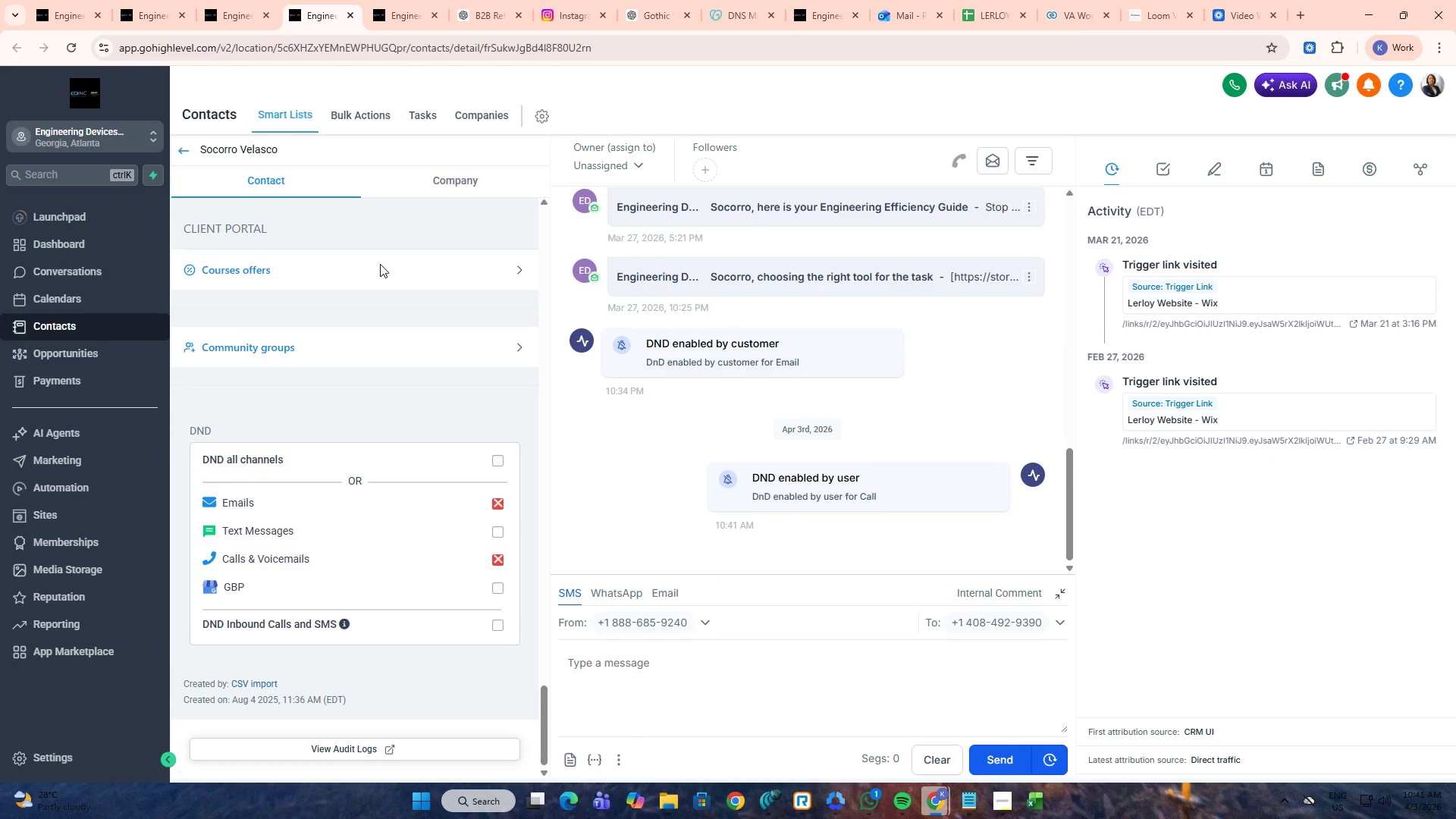 
key(Control+ControlLeft)
 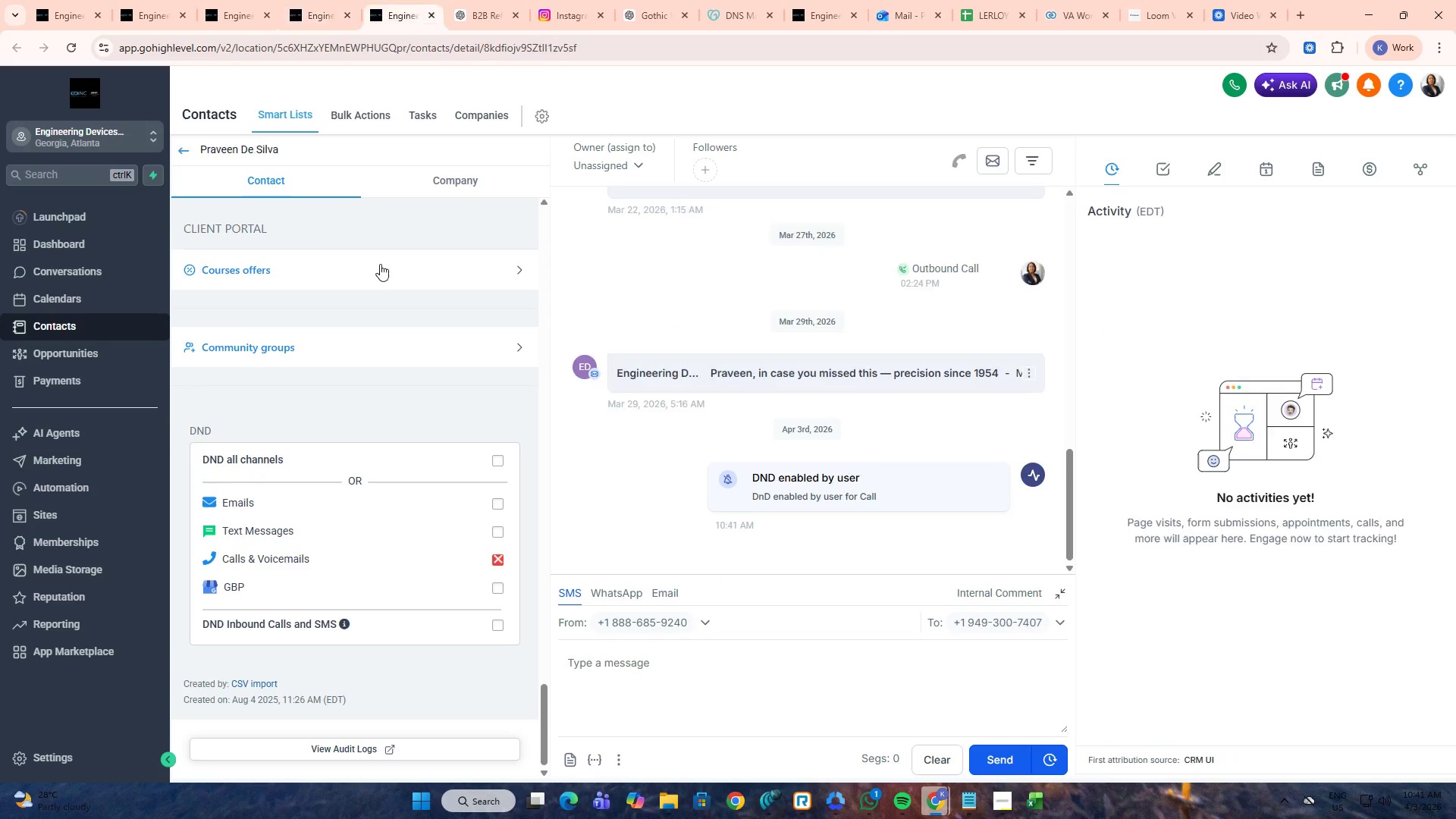 
key(Control+W)
 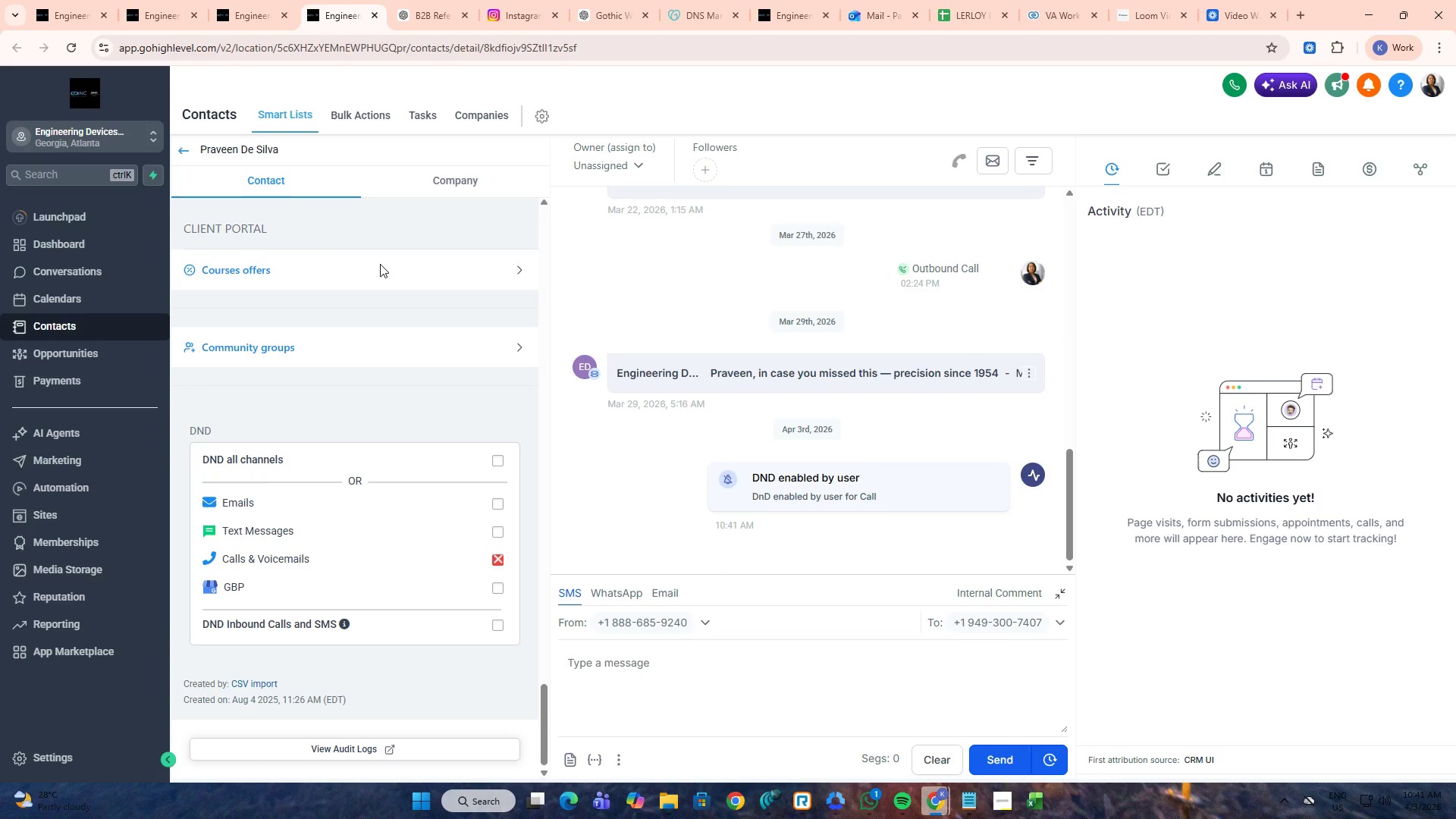 
key(Control+ControlLeft)
 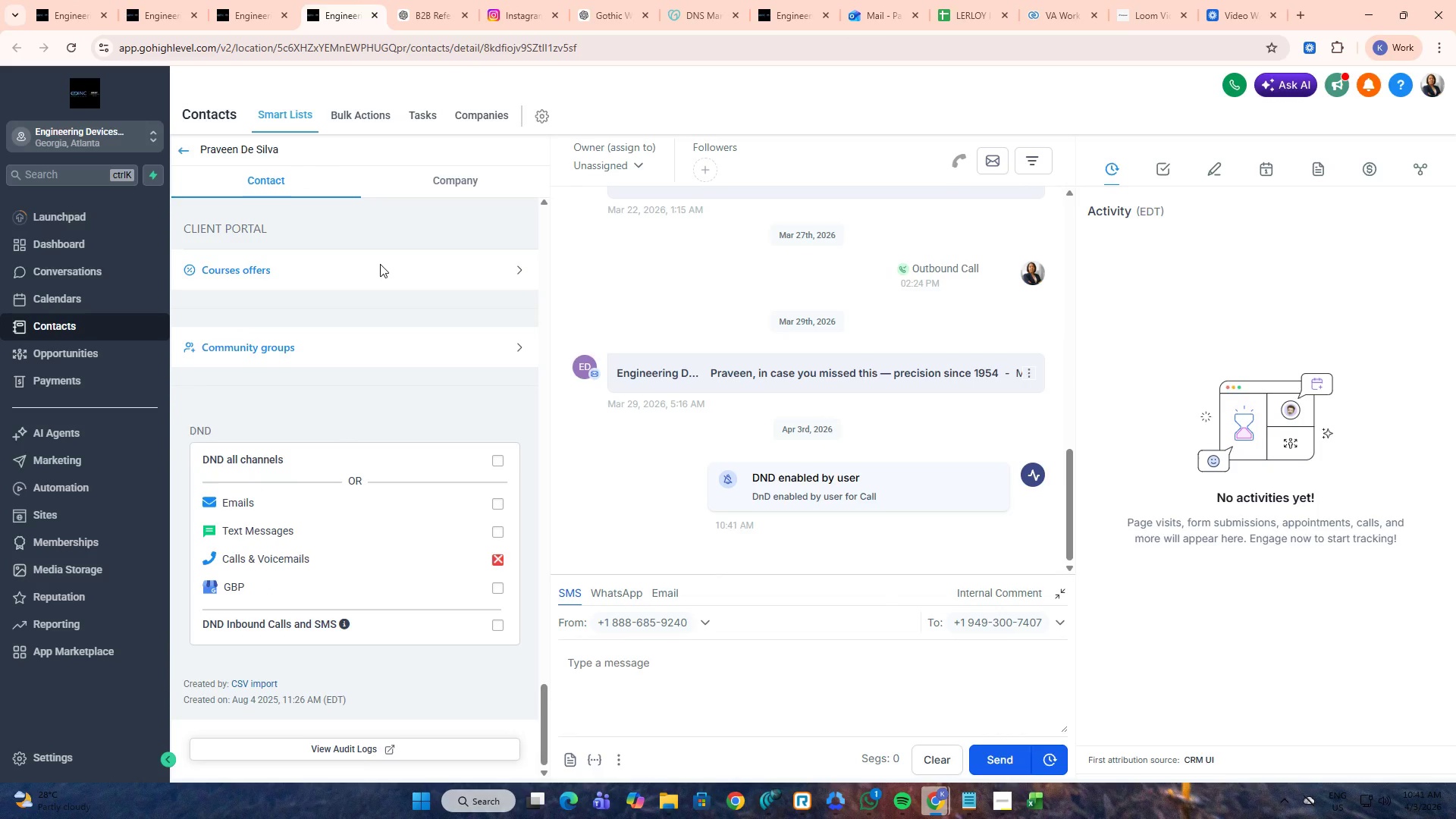 
key(Control+W)
 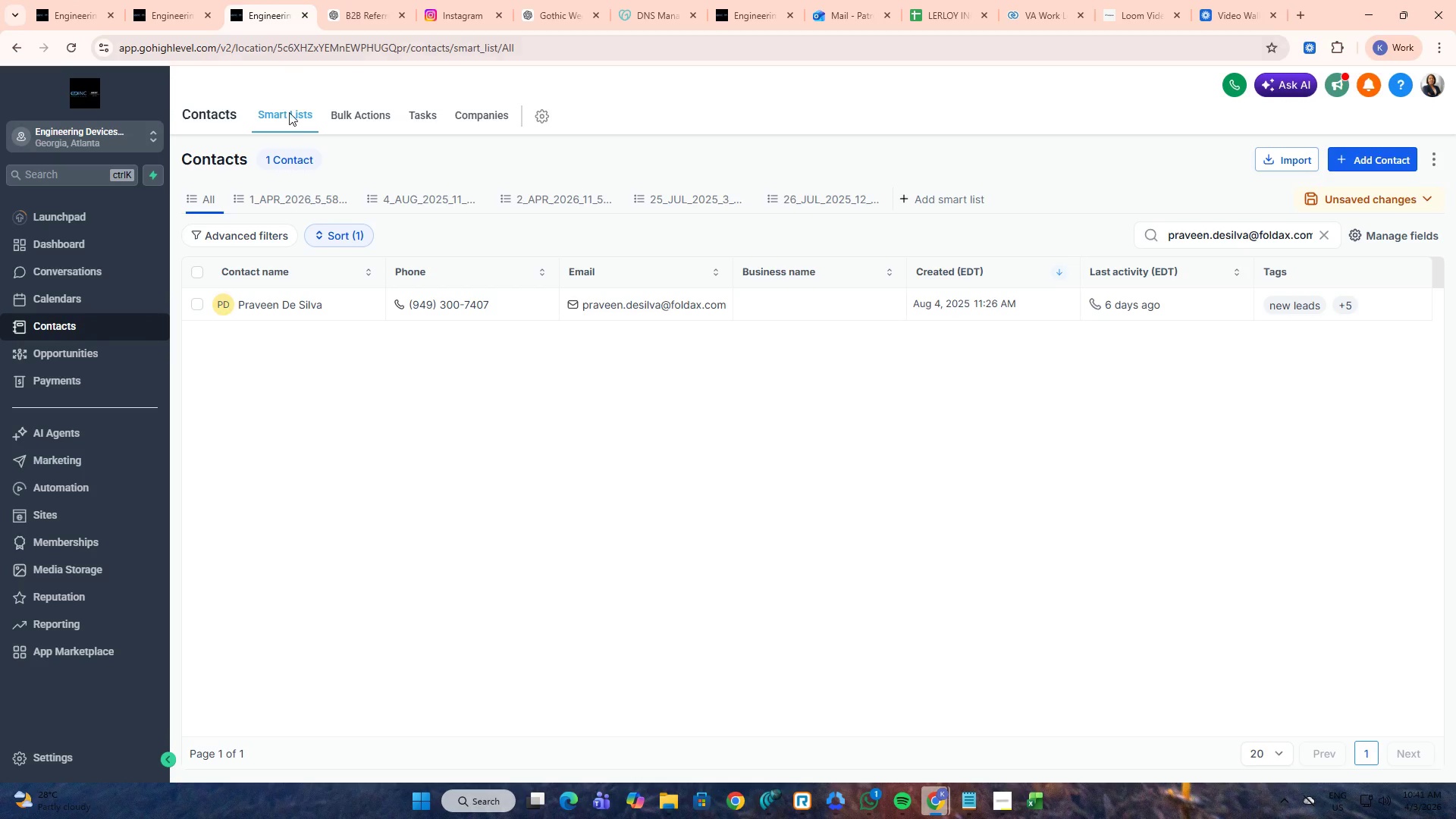 
key(Alt+AltLeft)
 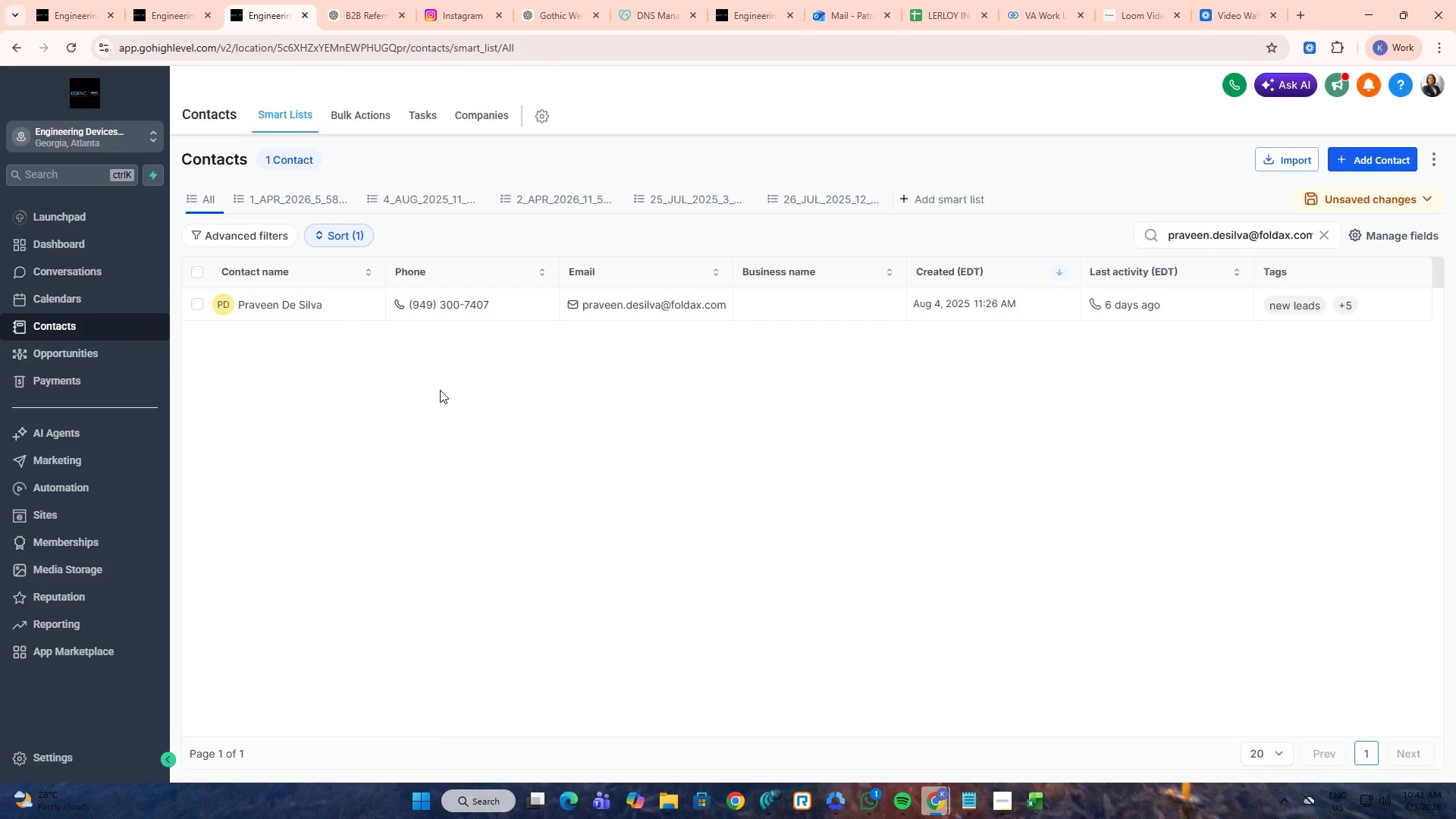 
key(Alt+Tab)
 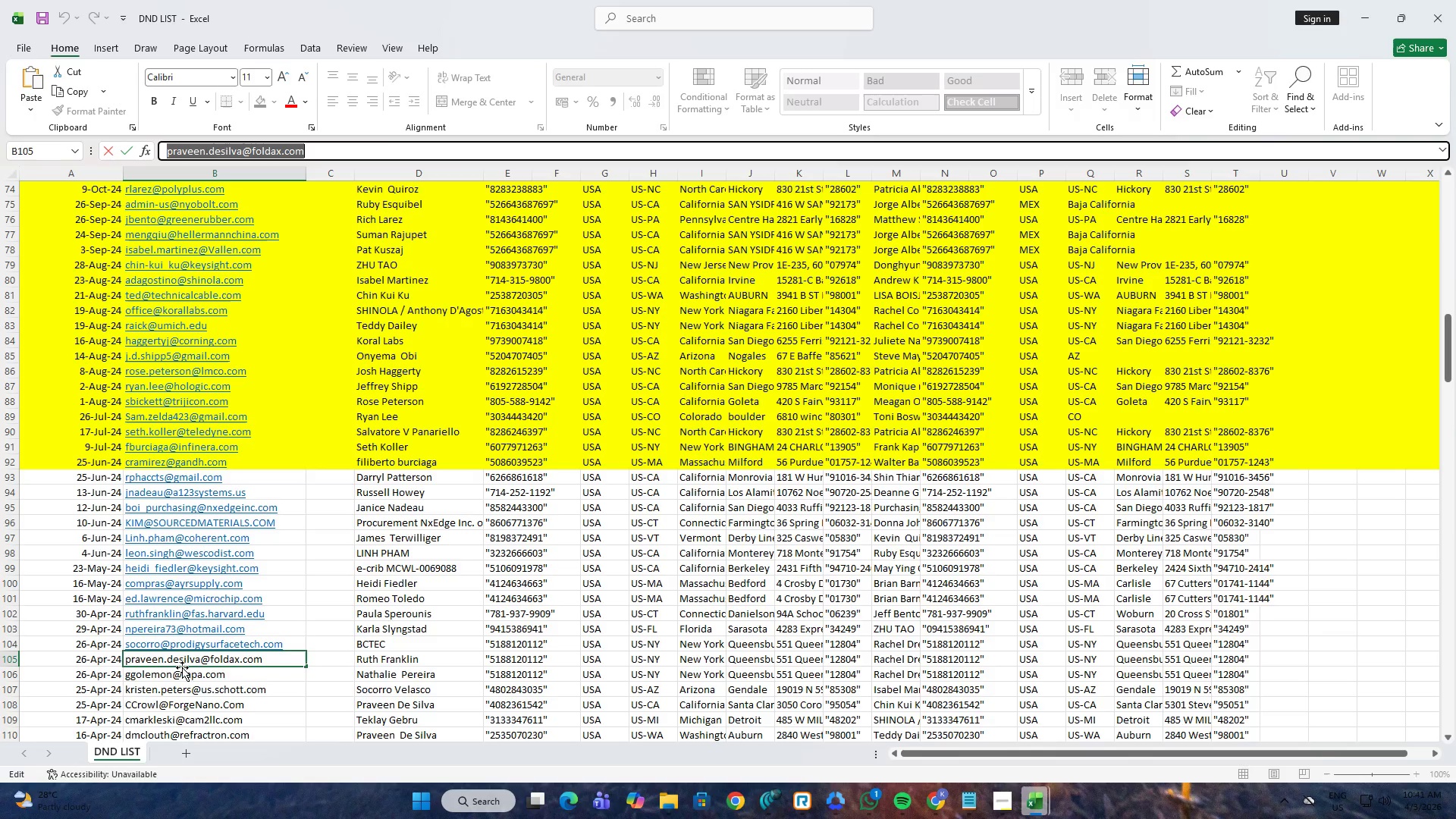 
left_click([181, 673])
 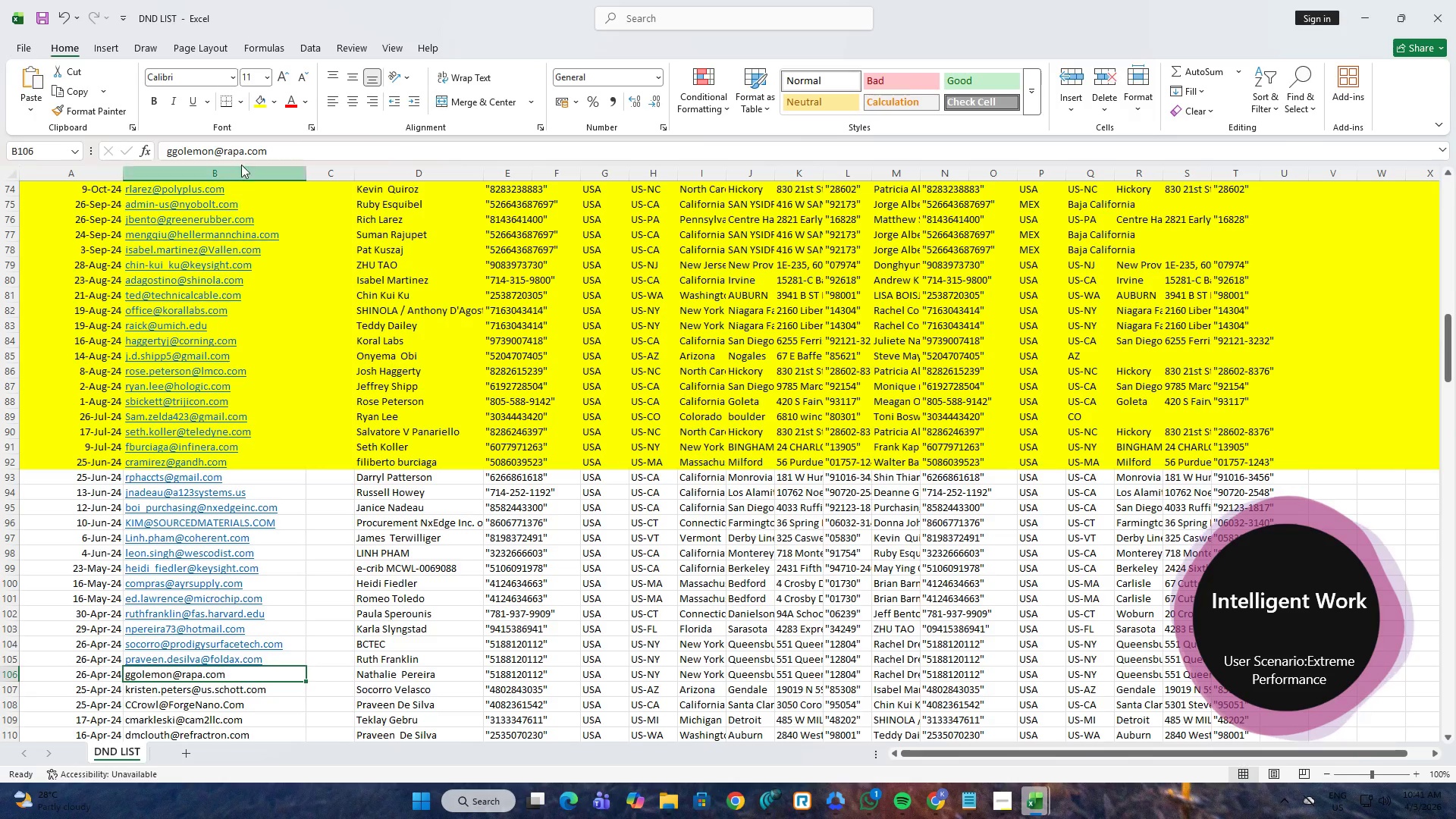 
left_click([246, 151])
 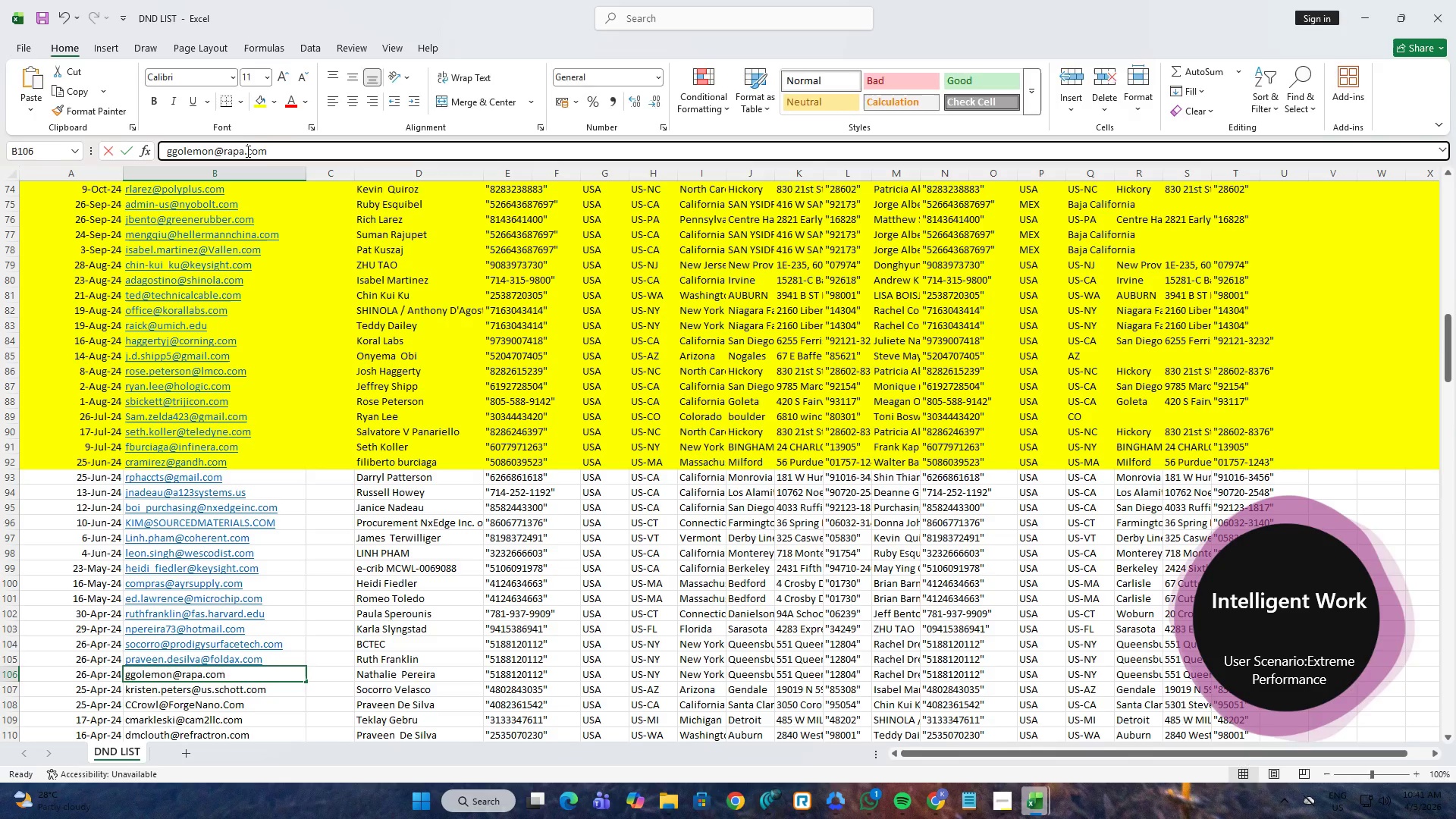 
key(Control+A)
 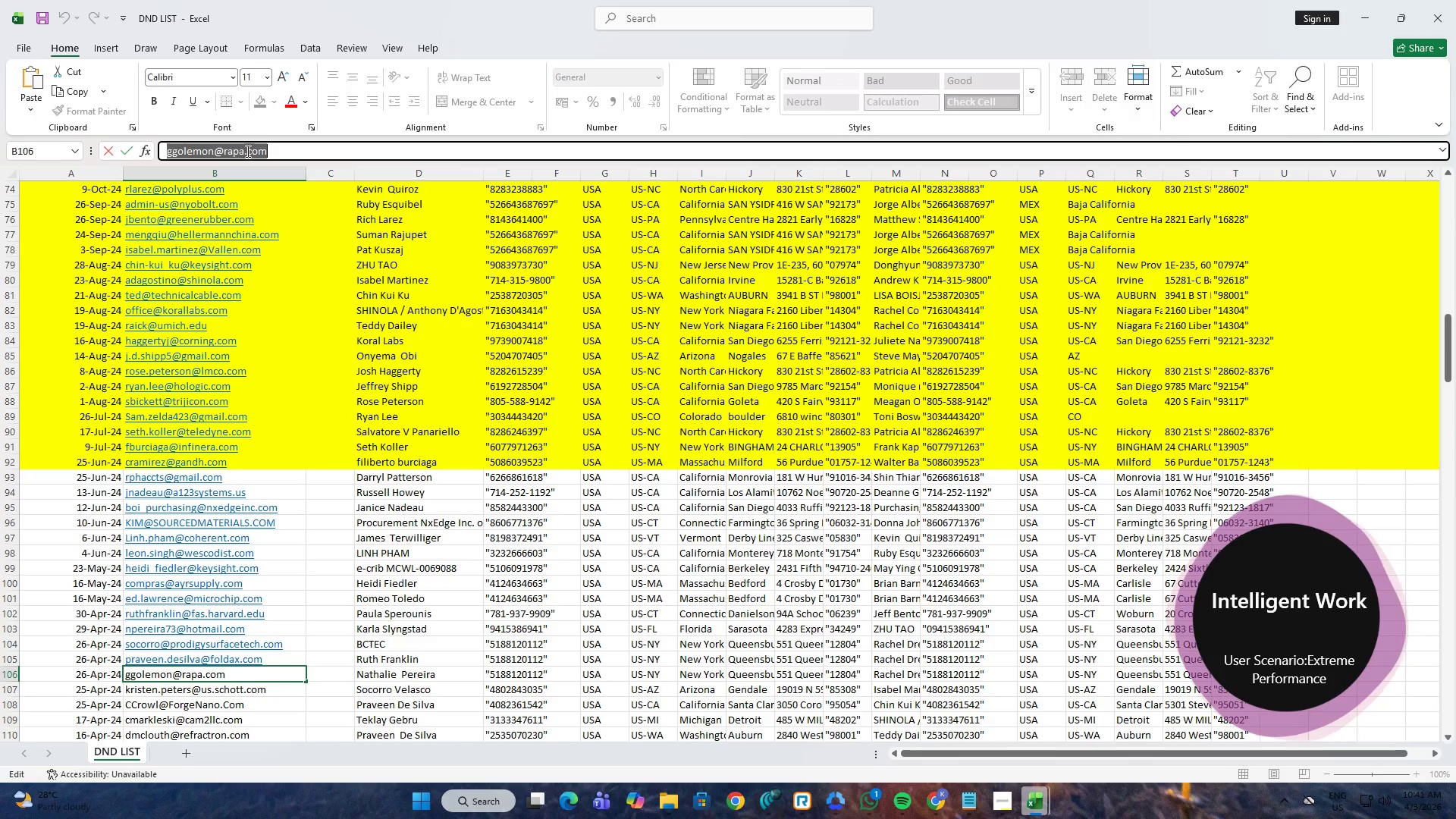 
key(Control+C)
 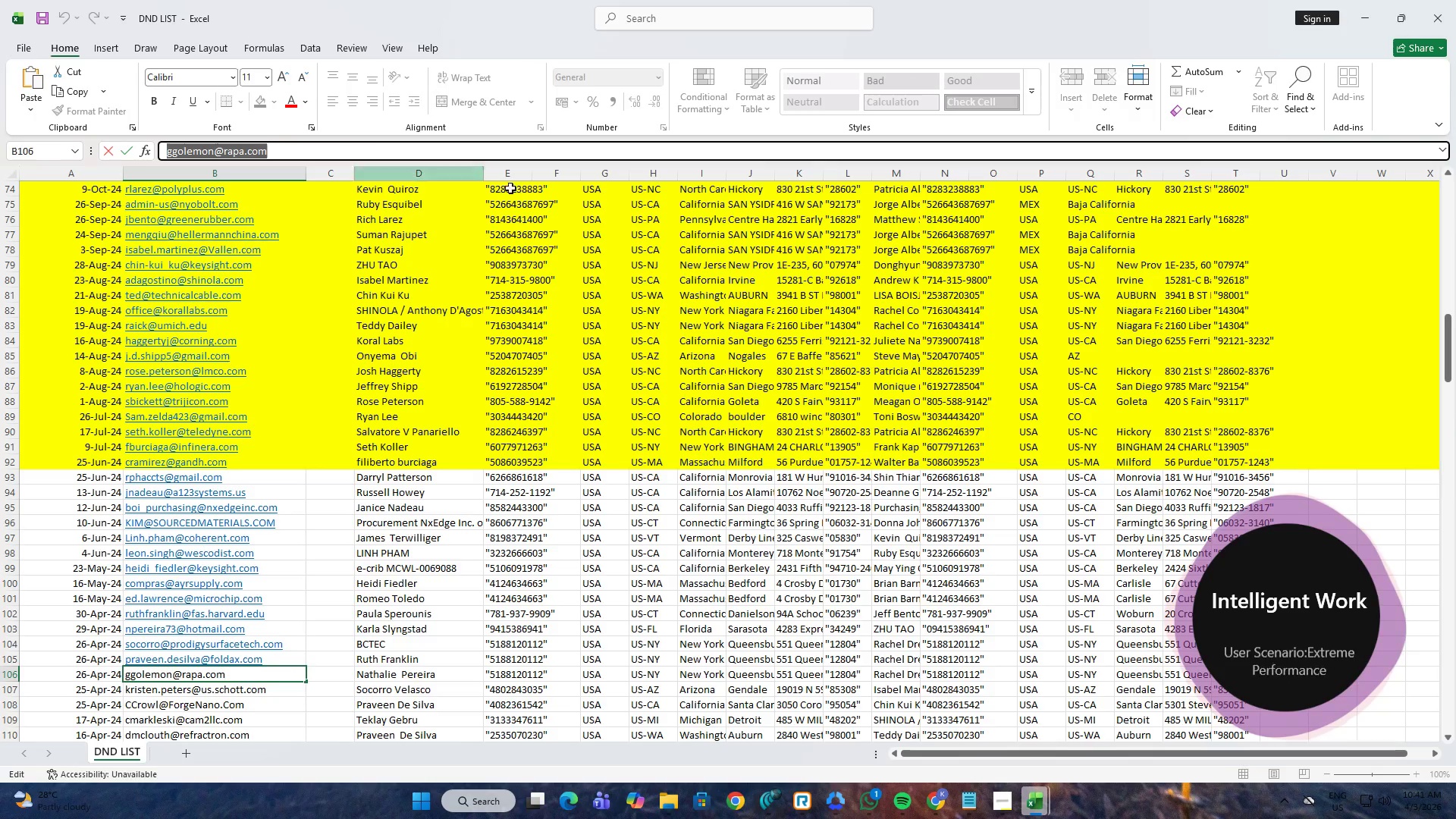 
key(Alt+AltLeft)
 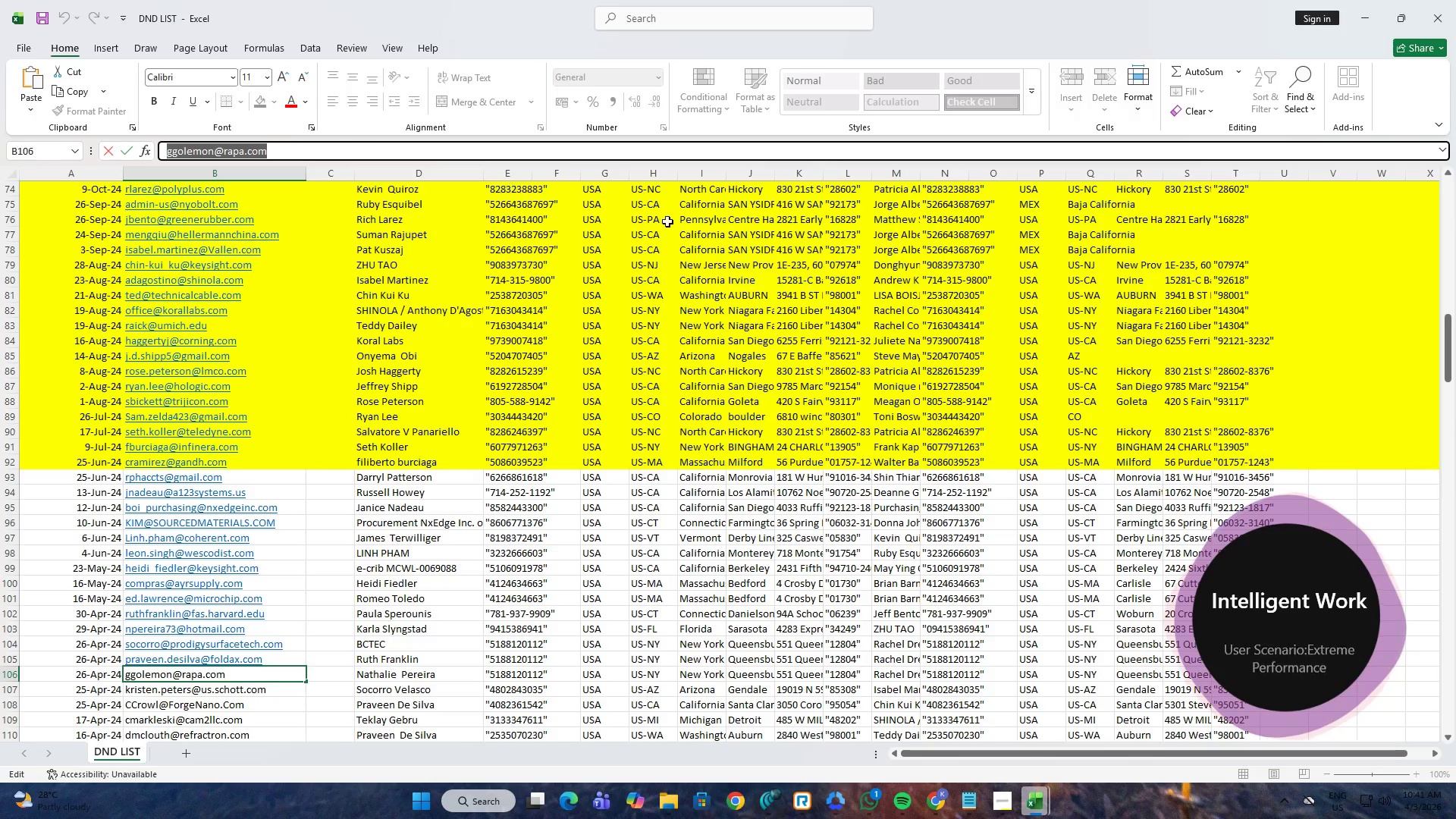 
key(Alt+Tab)
 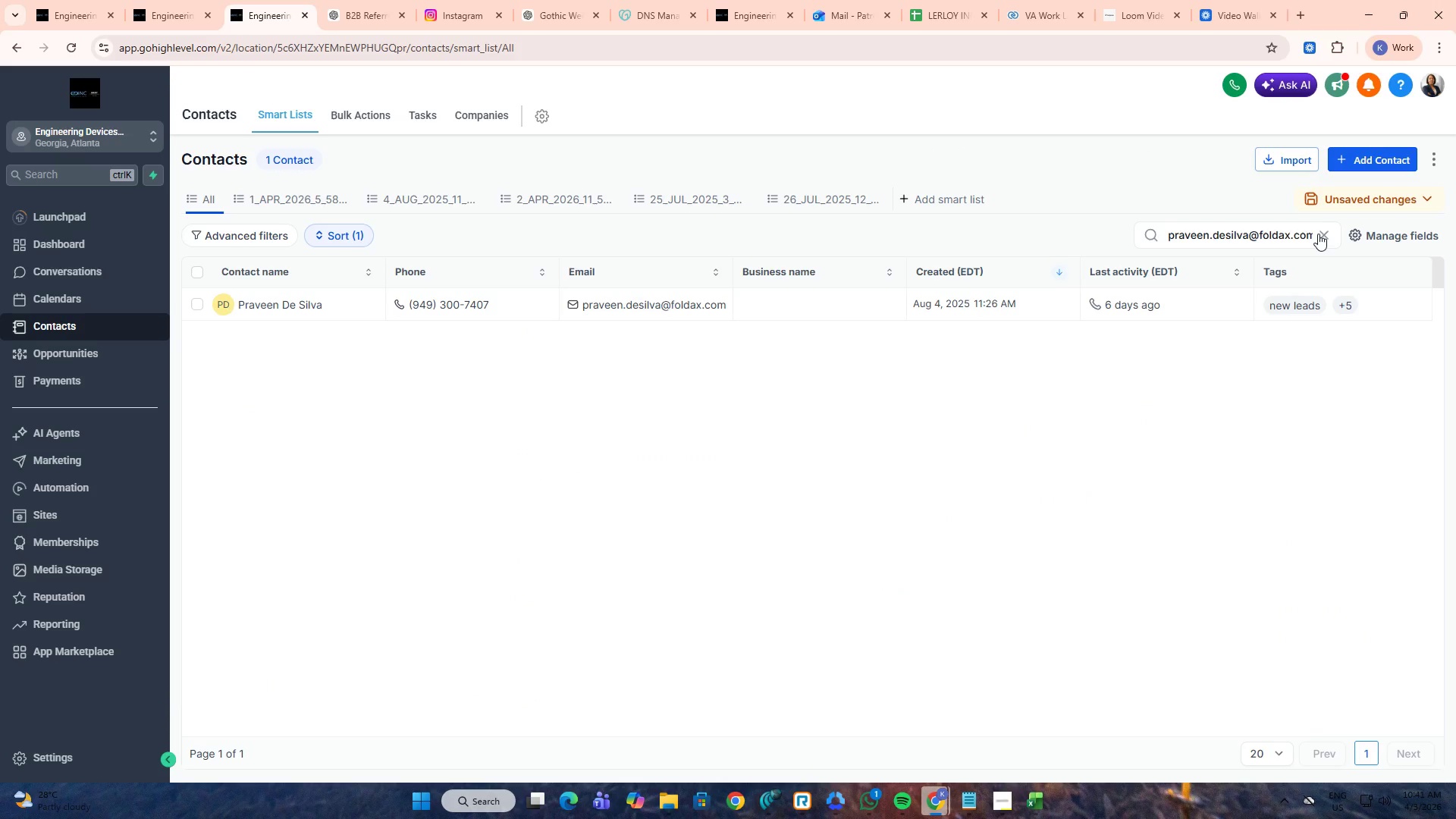 
double_click([1300, 234])
 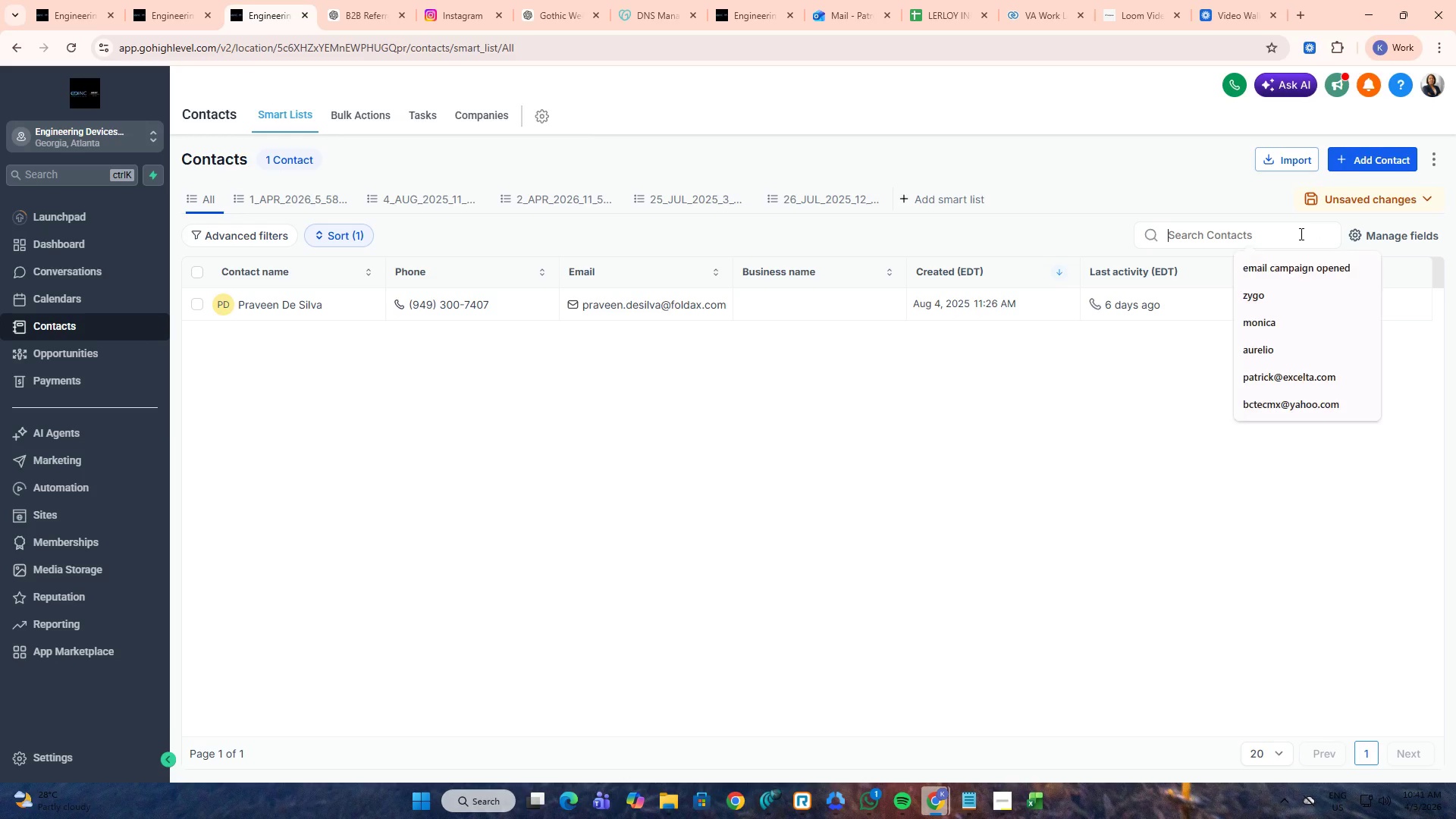 
key(Control+ControlLeft)
 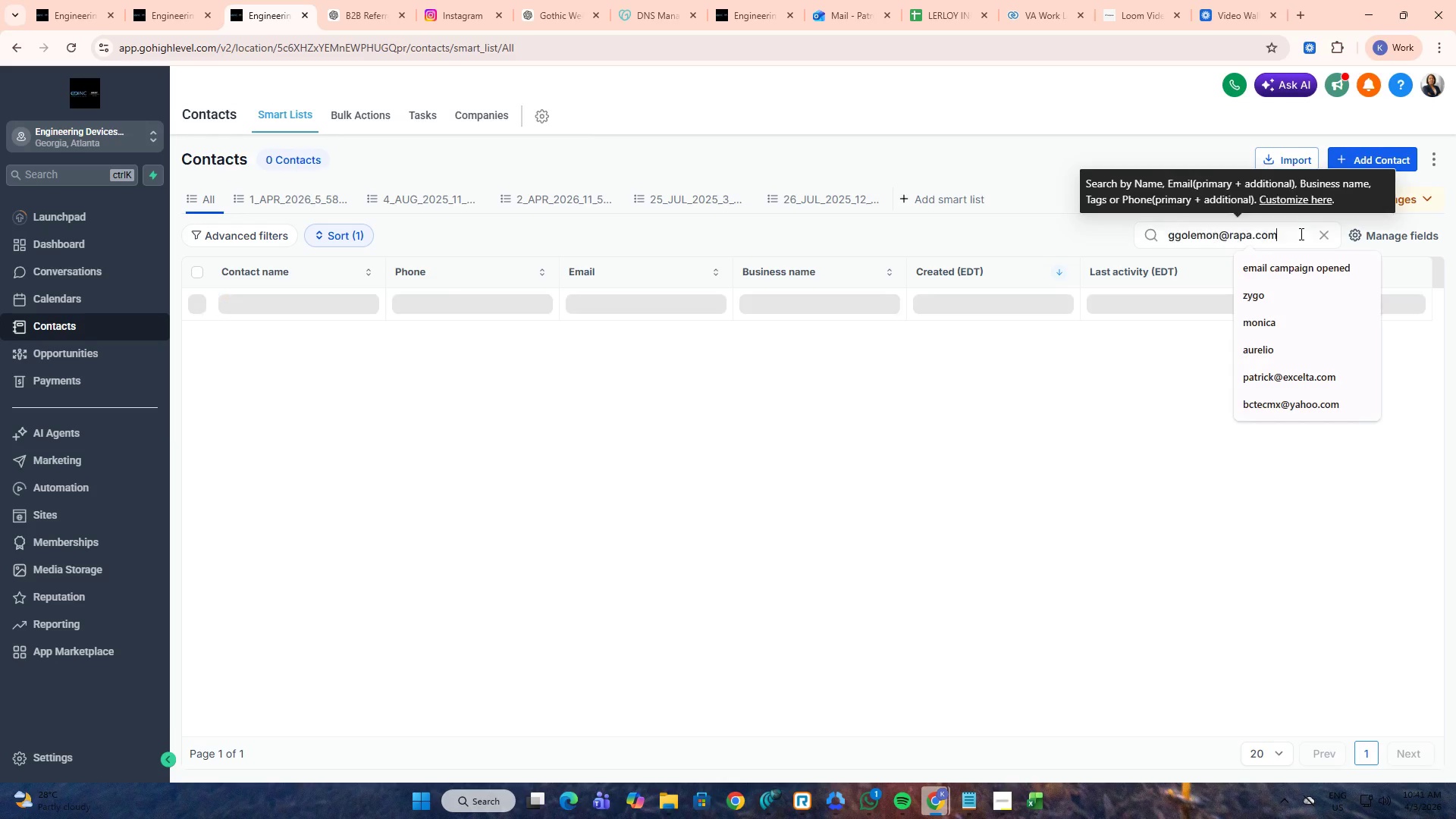 
key(Control+V)
 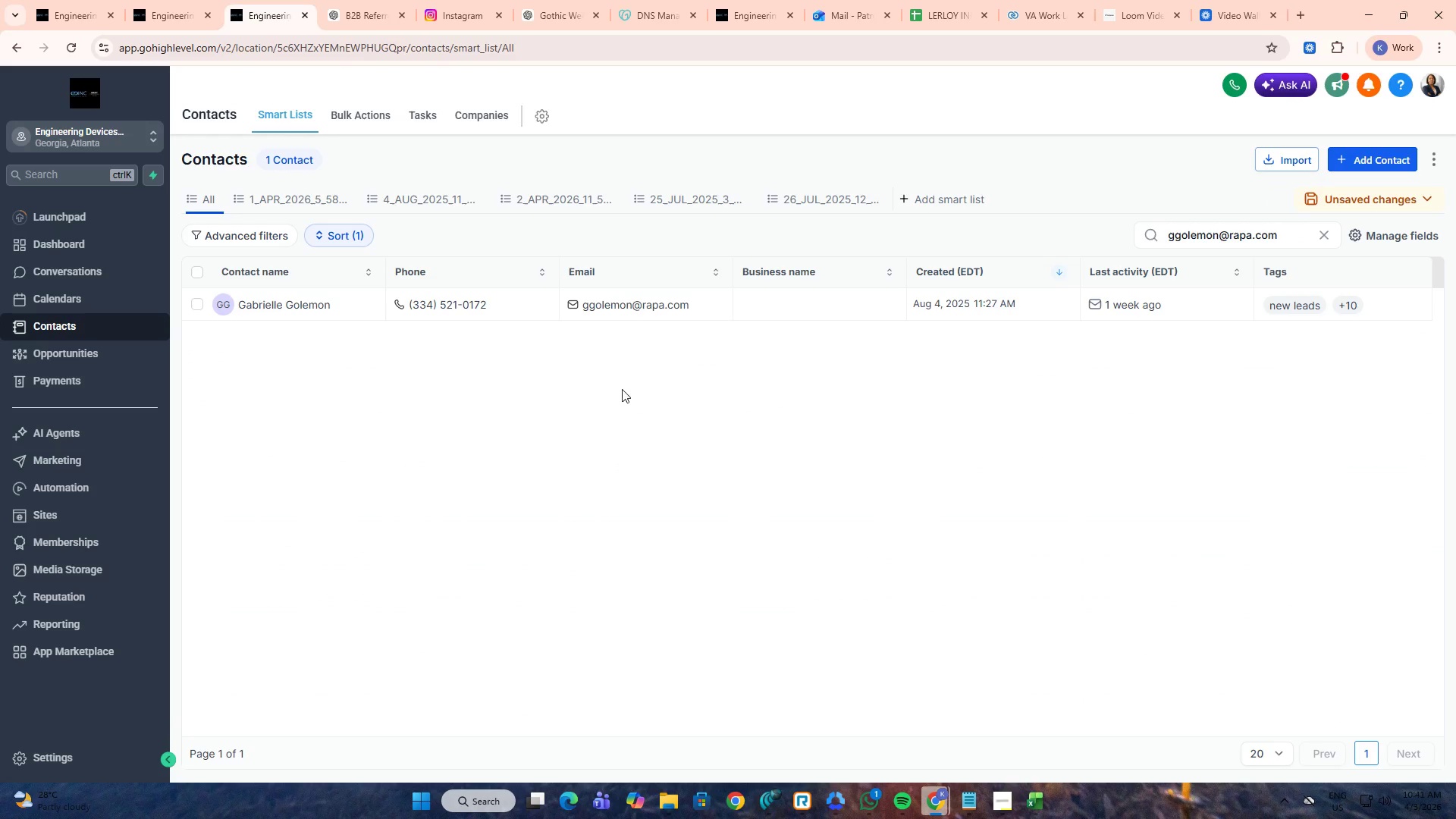 
middle_click([297, 309])
 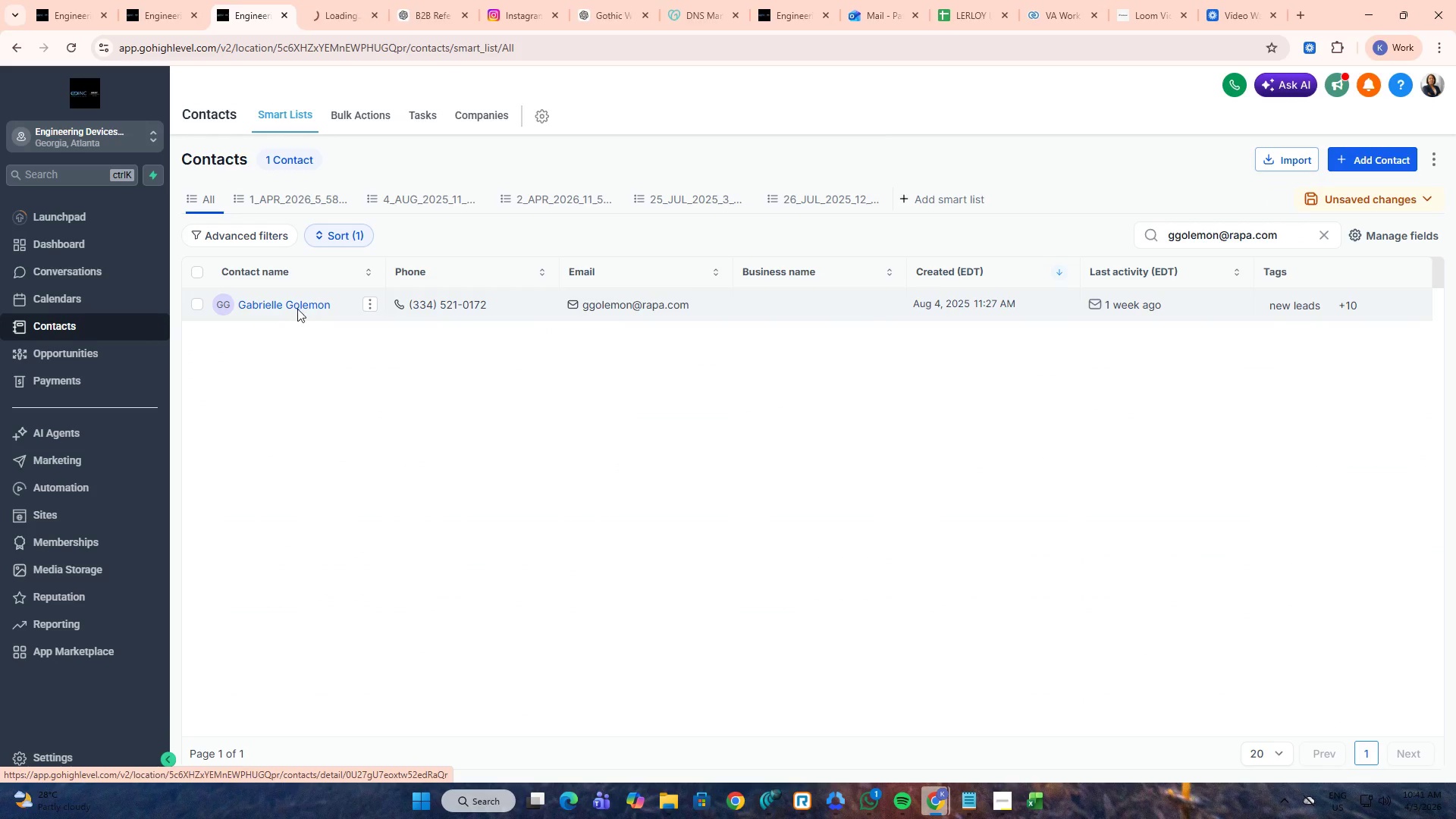 
key(Alt+AltLeft)
 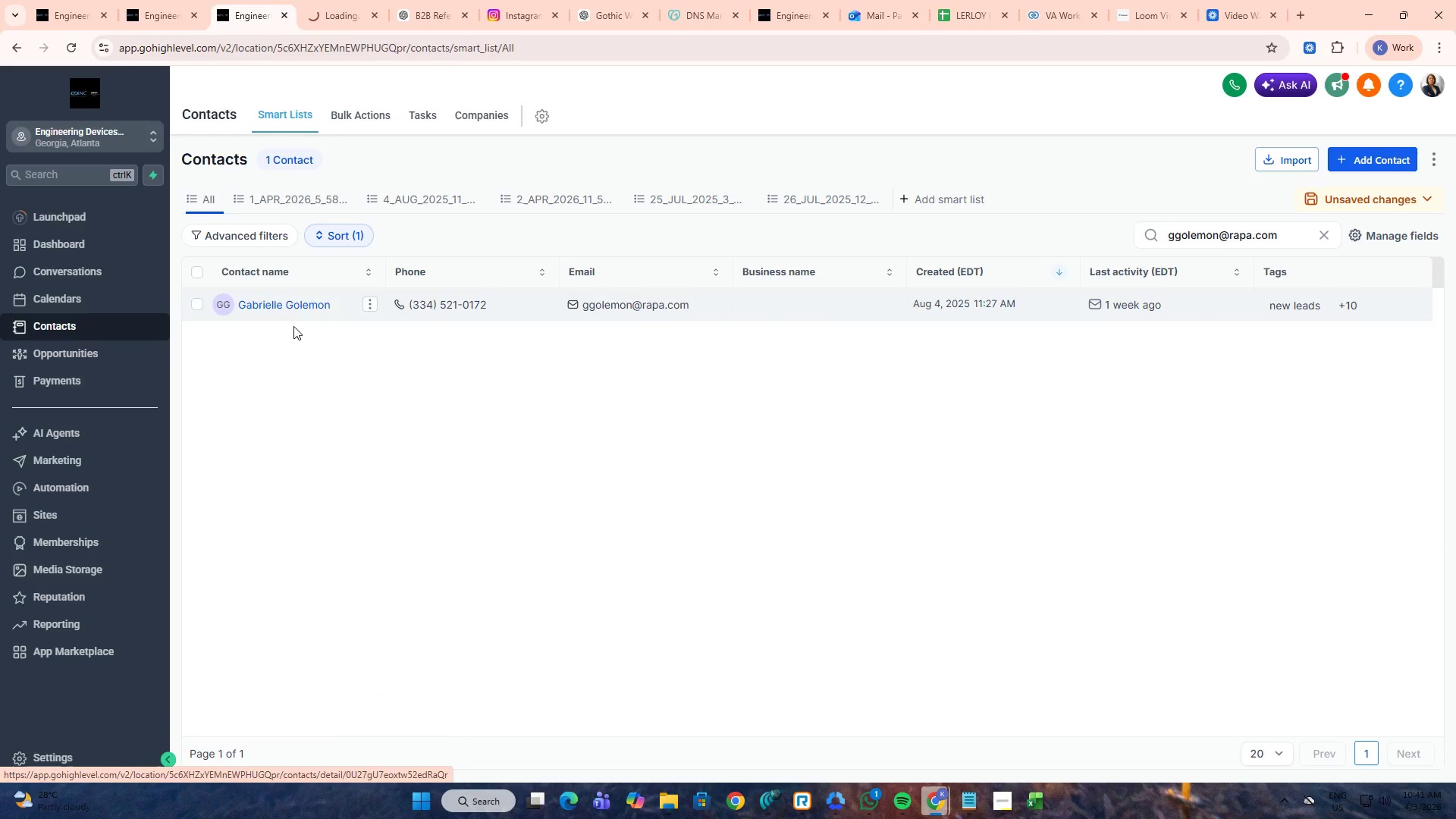 
key(Alt+Tab)
 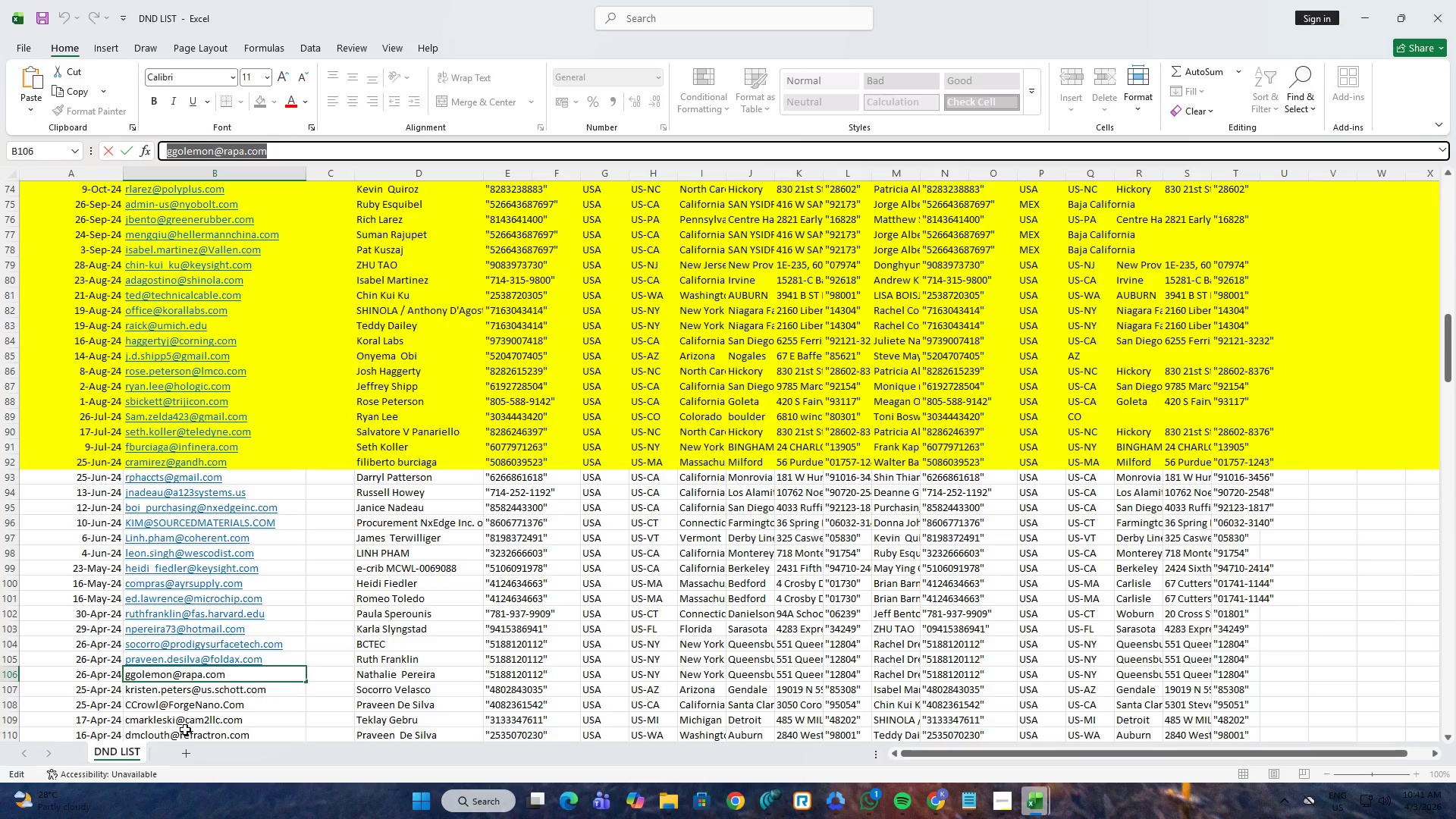 
left_click([229, 695])